 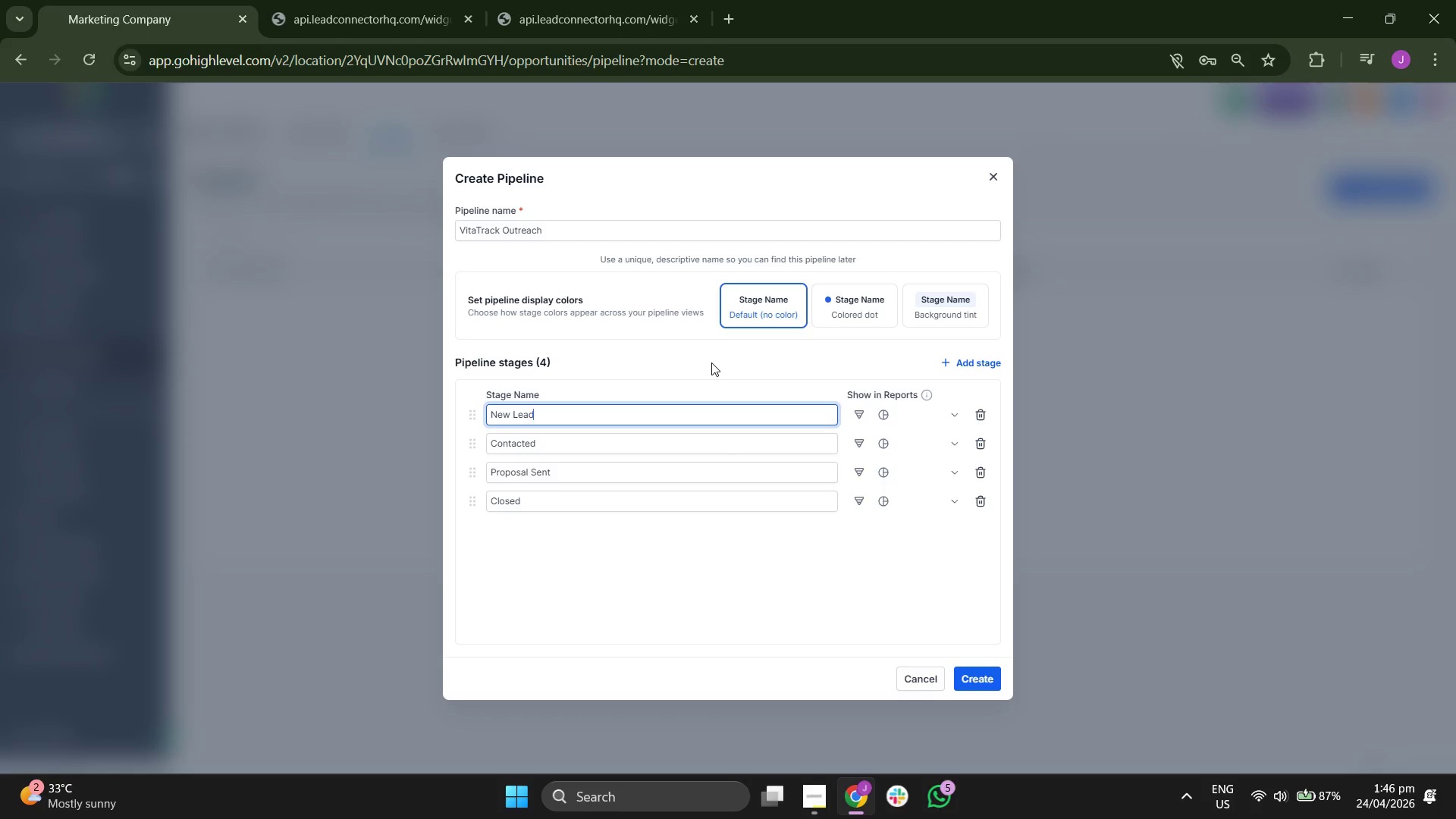 
key(Backspace)
key(Backspace)
key(Backspace)
key(Backspace)
key(Backspace)
key(Backspace)
key(Backspace)
key(Backspace)
type(Outreach Starter)
key(Tab)
 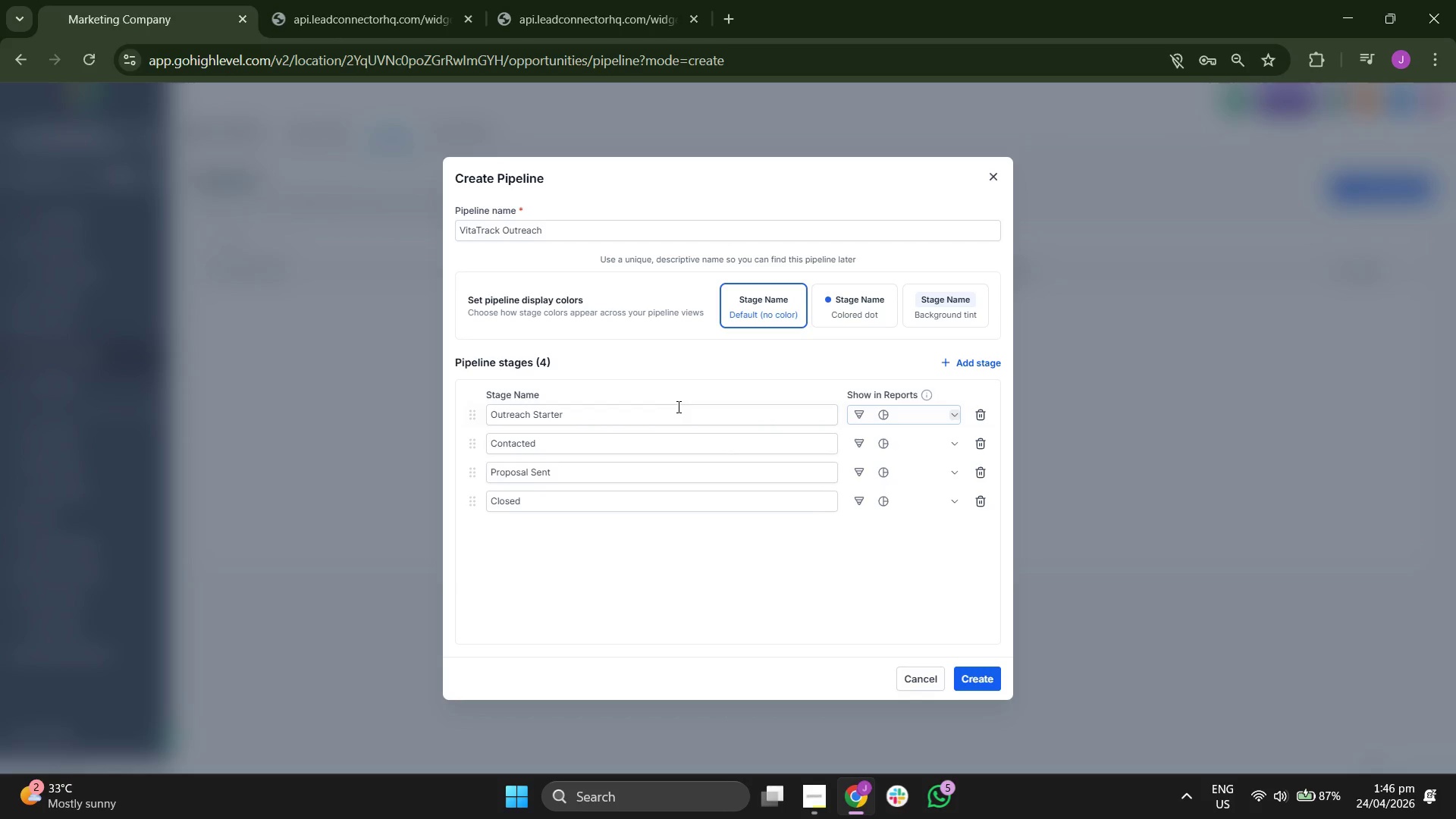 
left_click([657, 428])
 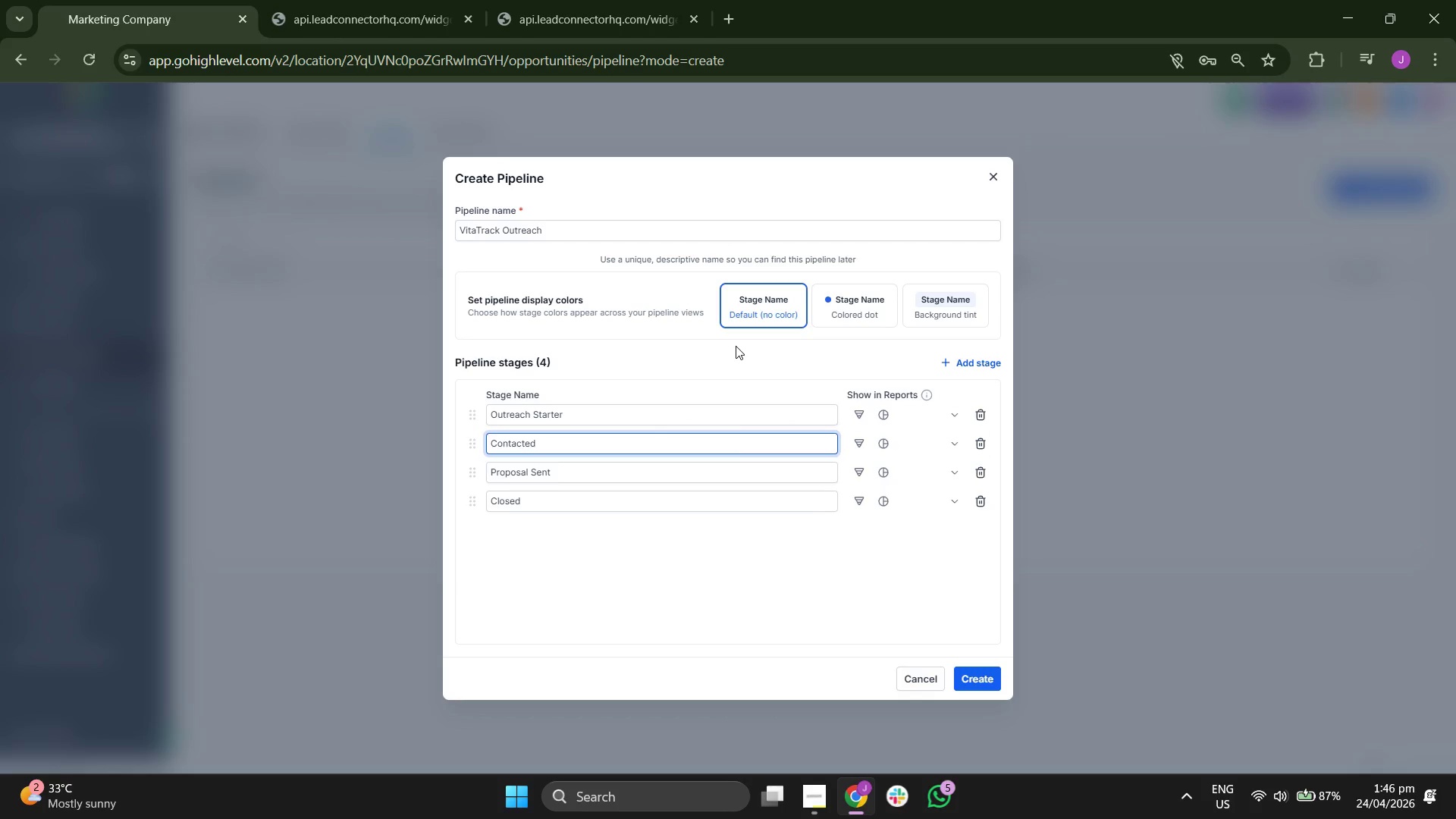 
key(Backspace)
key(Backspace)
key(Backspace)
key(Backspace)
key(Backspace)
key(Backspace)
key(Backspace)
key(Backspace)
key(Backspace)
type(WAR)
key(Backspace)
key(Backspace)
type(arm Lead (Rea)
key(Backspace)
key(Backspace)
type(eplied))
 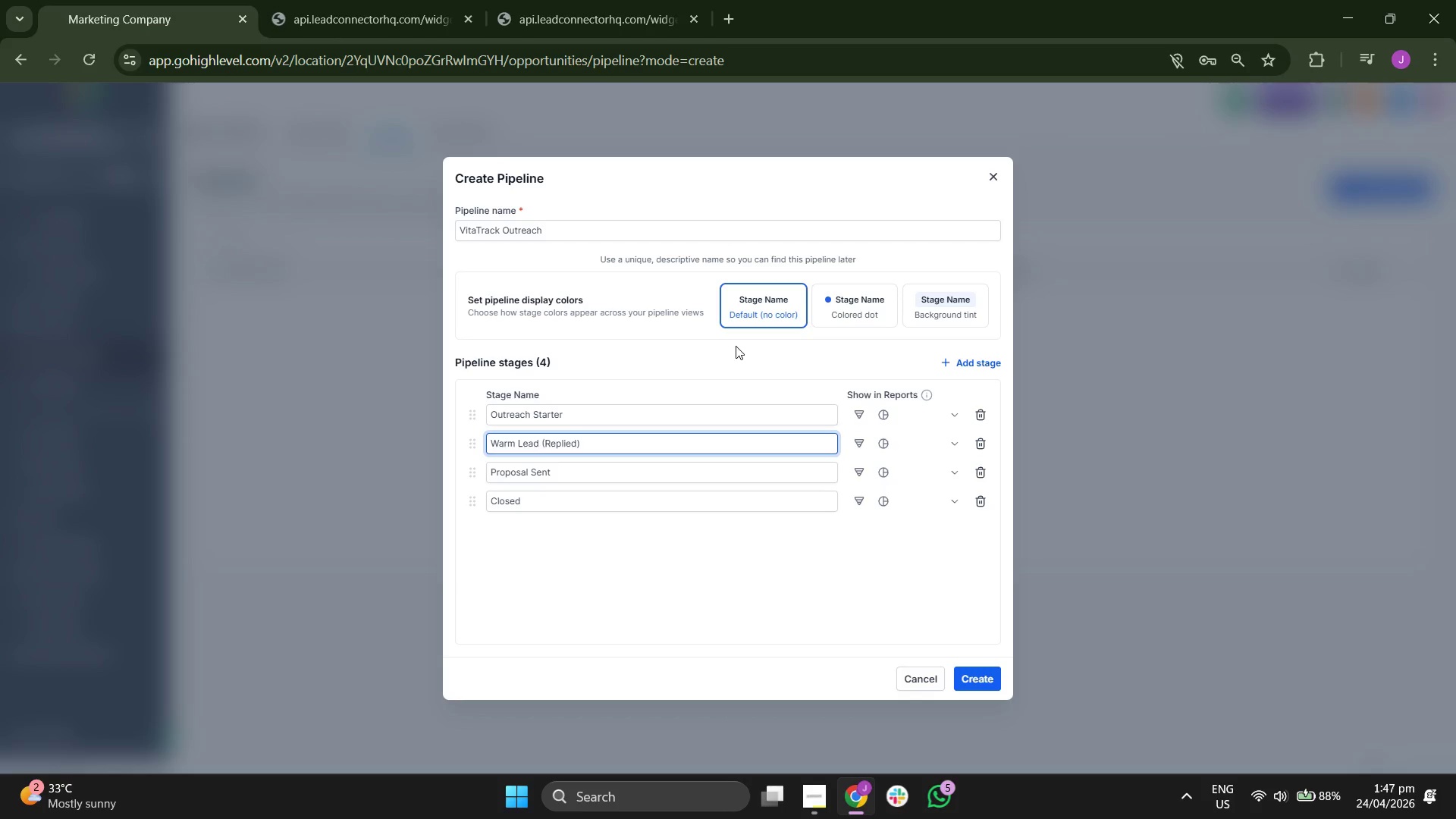 
left_click([679, 462])
 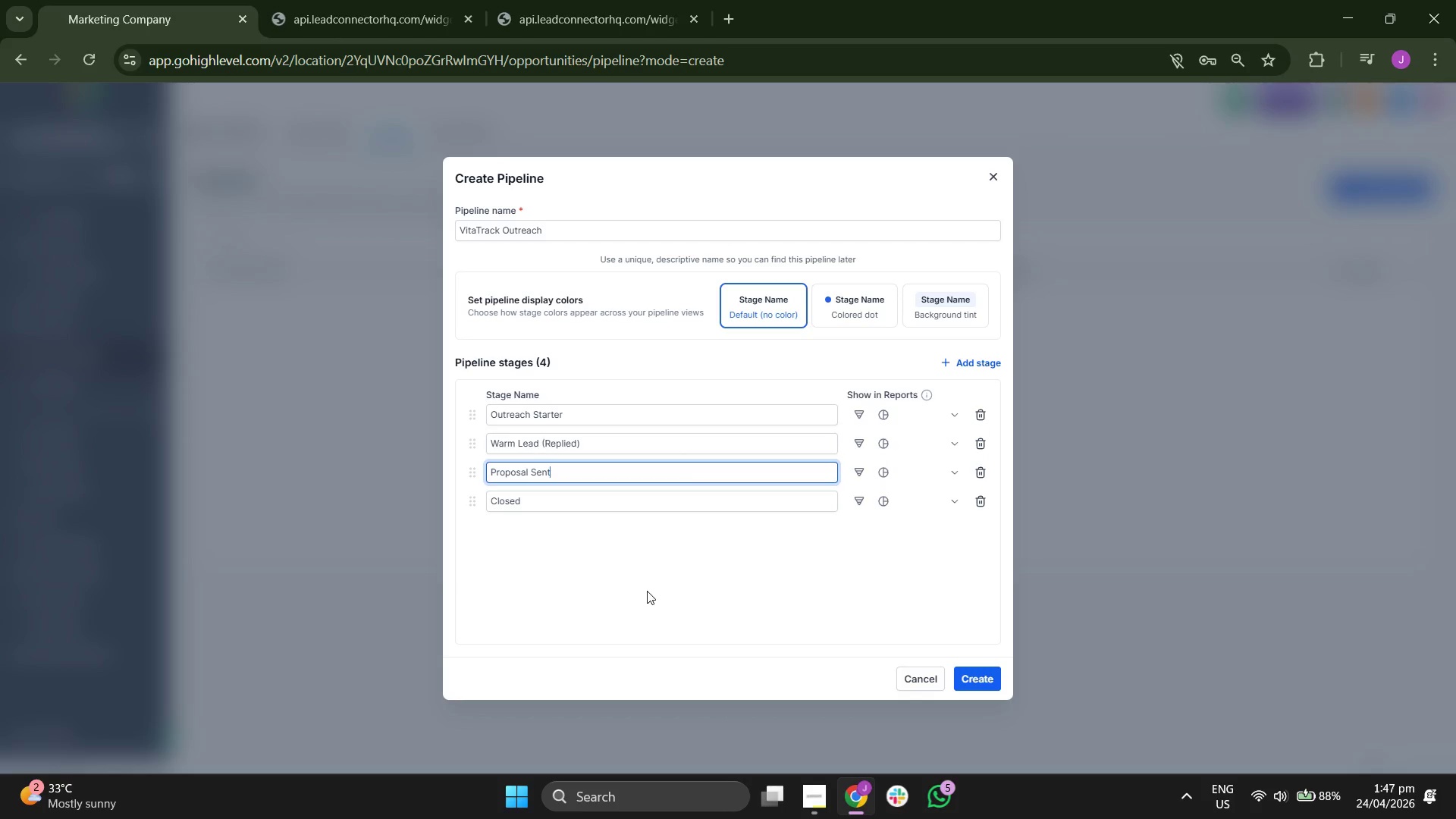 
key(Backspace)
key(Backspace)
key(Backspace)
key(Backspace)
key(Backspace)
key(Backspace)
key(Backspace)
key(Backspace)
key(Backspace)
key(Backspace)
key(Backspace)
key(Backspace)
key(Backspace)
type(Demo Requested )
key(Backspace)
 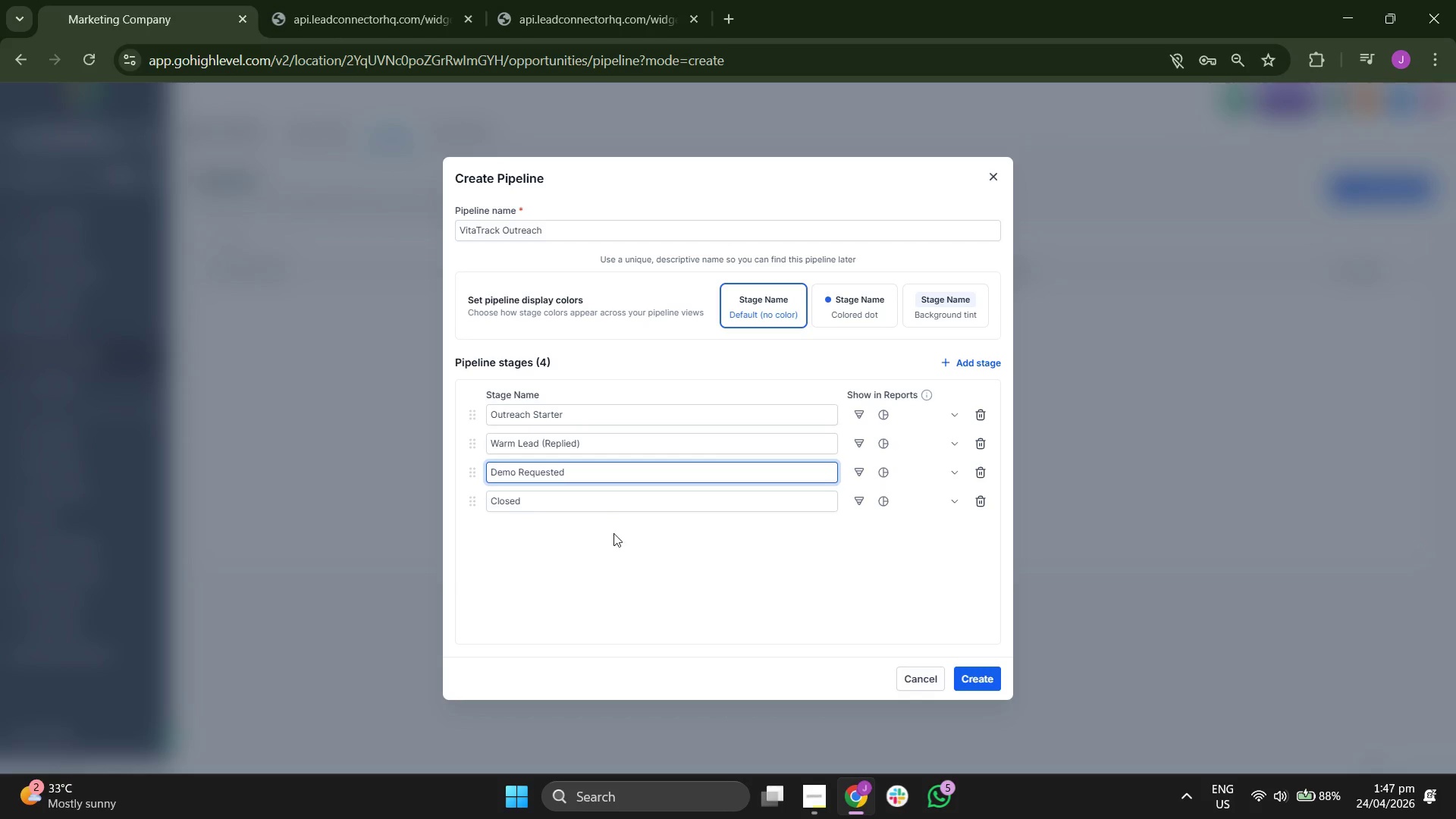 
left_click([605, 504])
 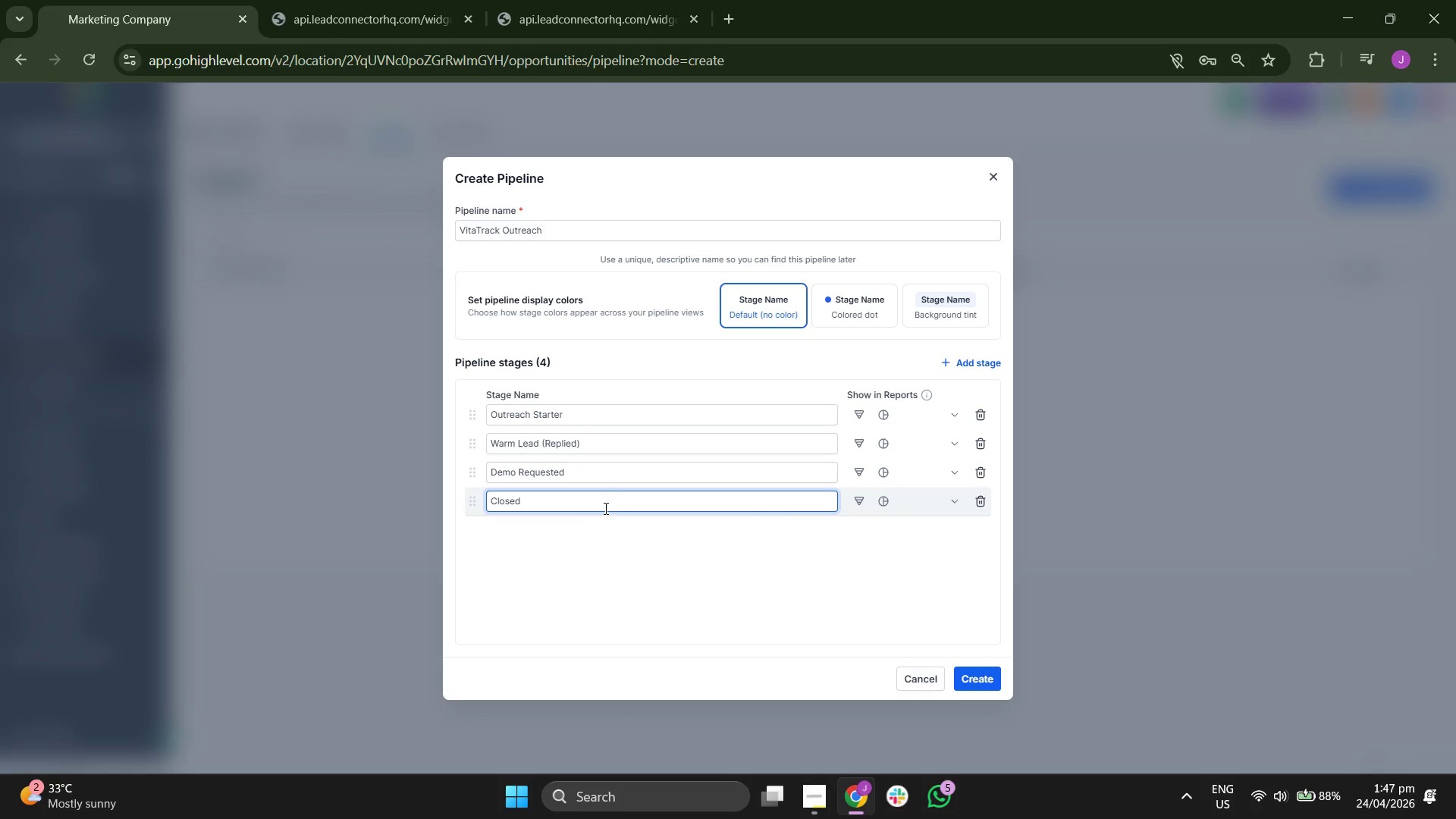 
key(Backspace)
key(Backspace)
key(Backspace)
key(Backspace)
key(Backspace)
key(Backspace)
type(Ing)
key(Backspace)
type(tegration Audit Booked)
 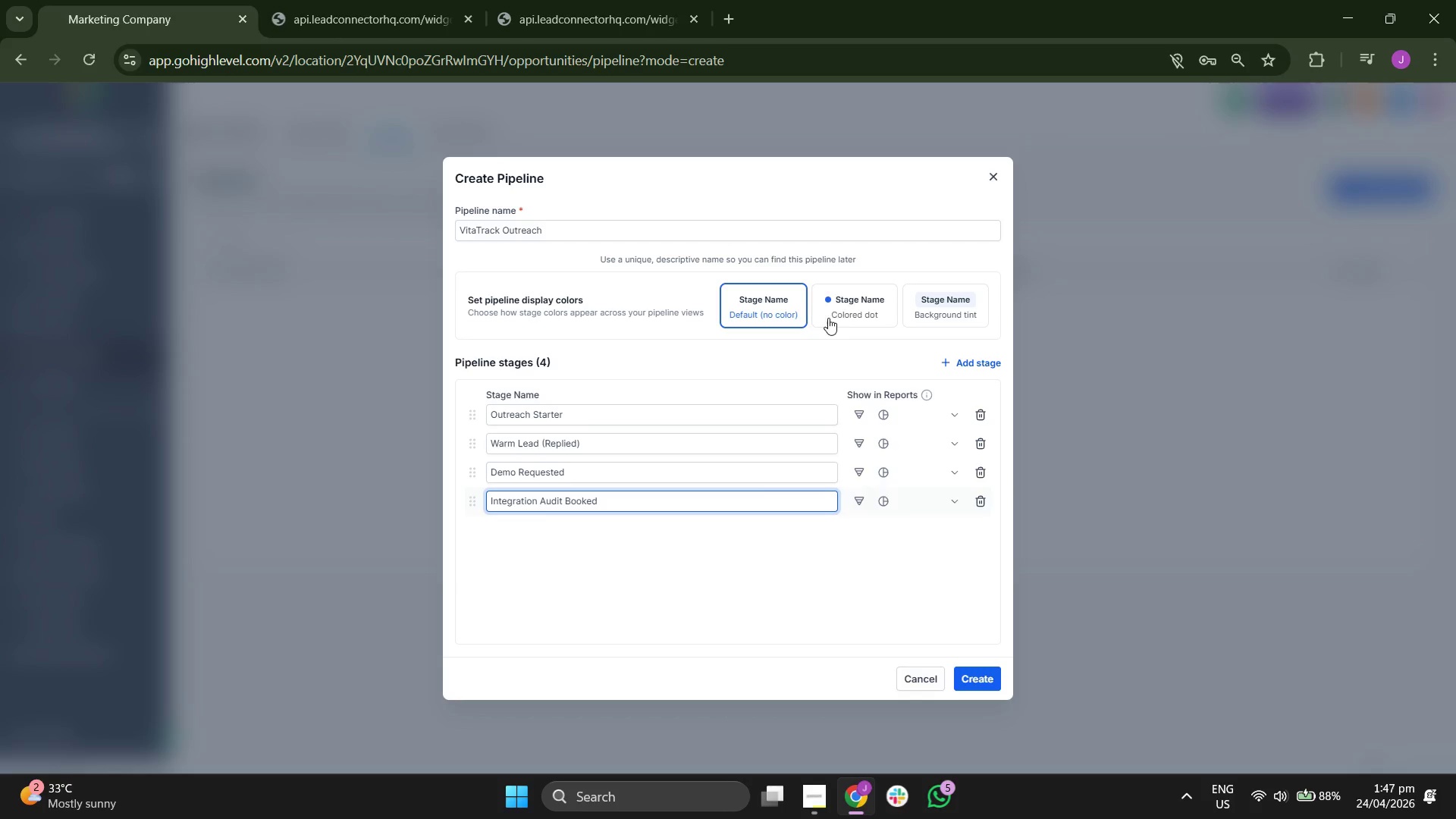 
left_click([837, 308])
 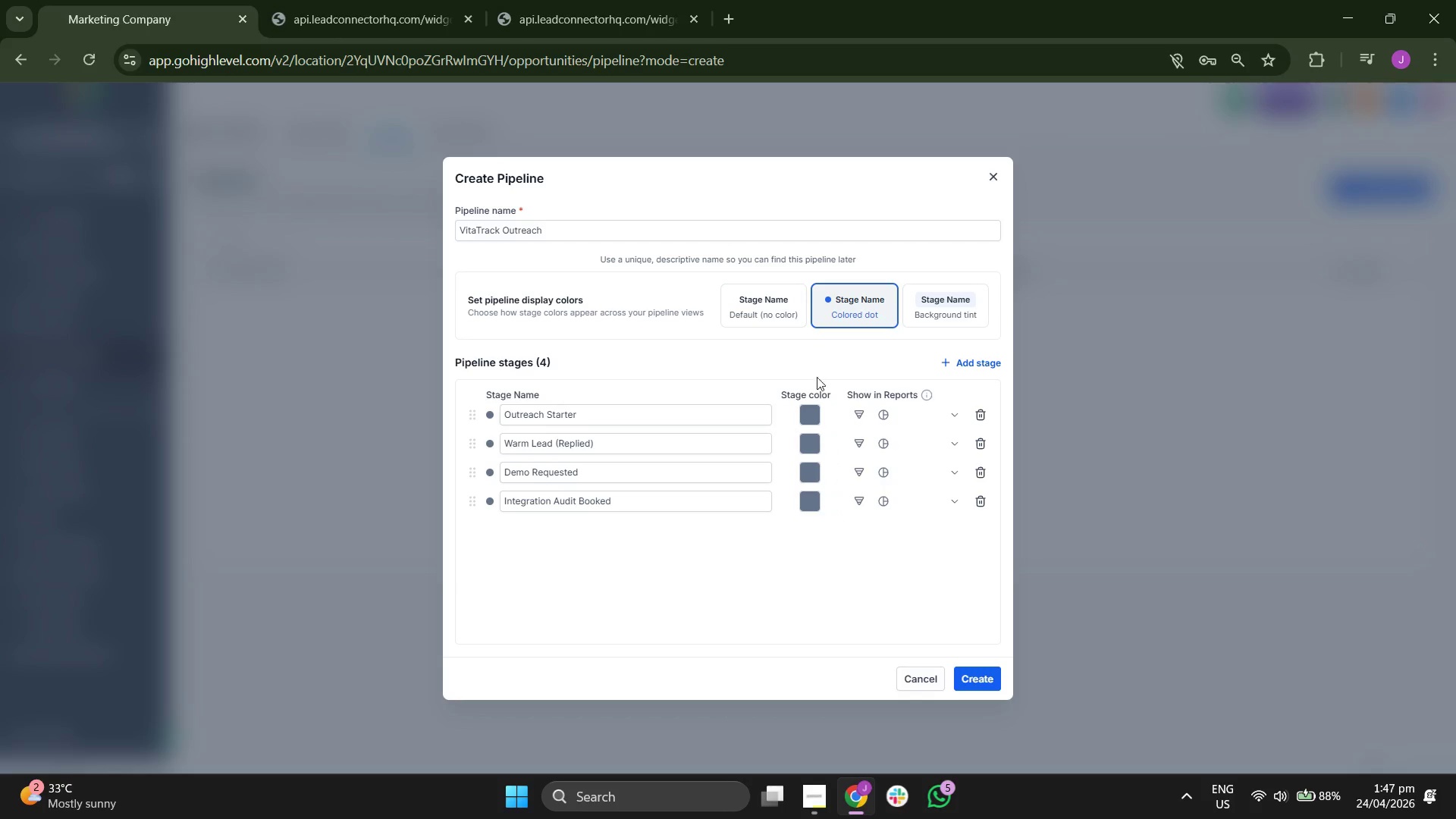 
left_click([811, 413])
 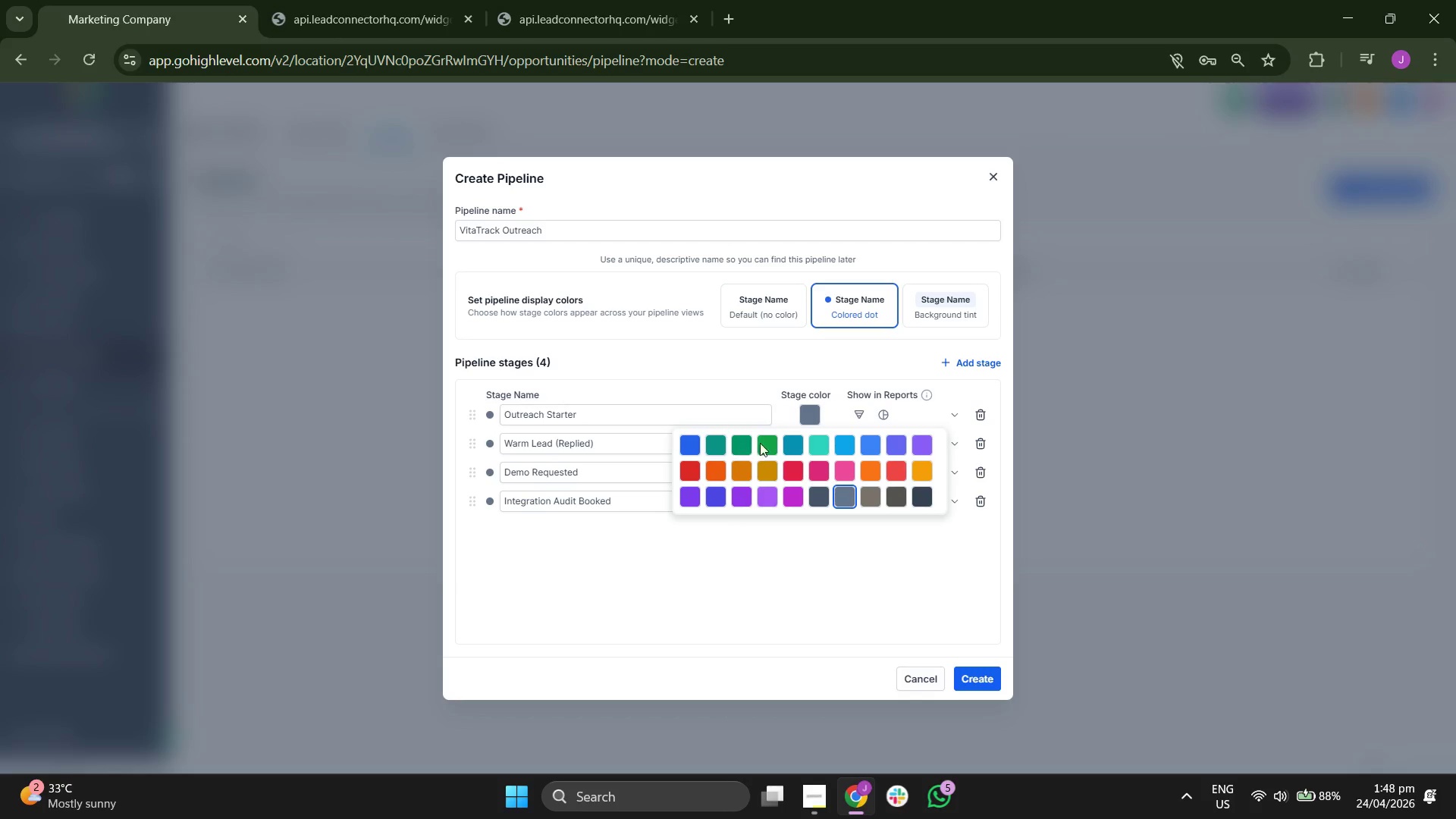 
left_click([813, 443])
 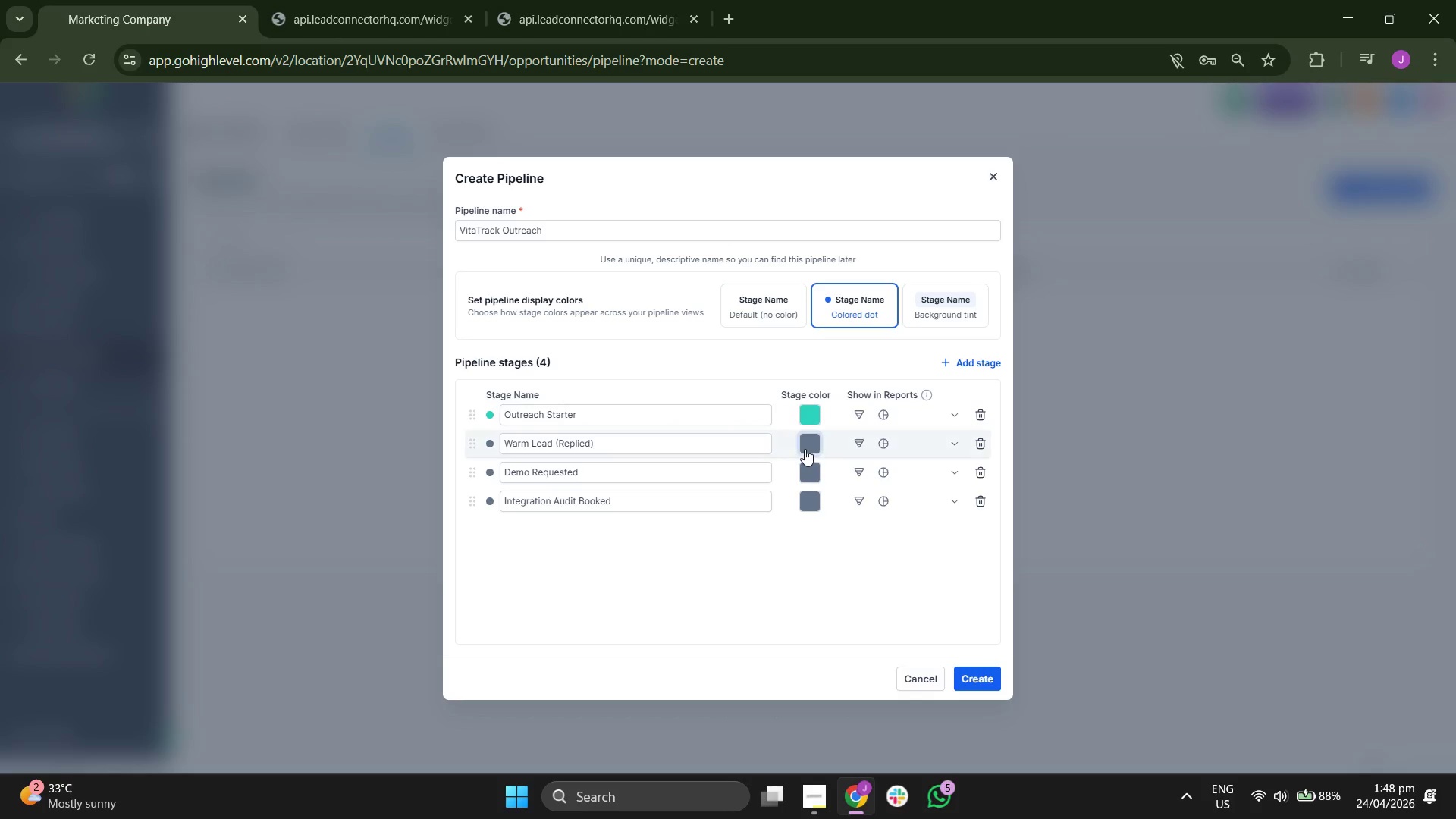 
left_click([803, 439])
 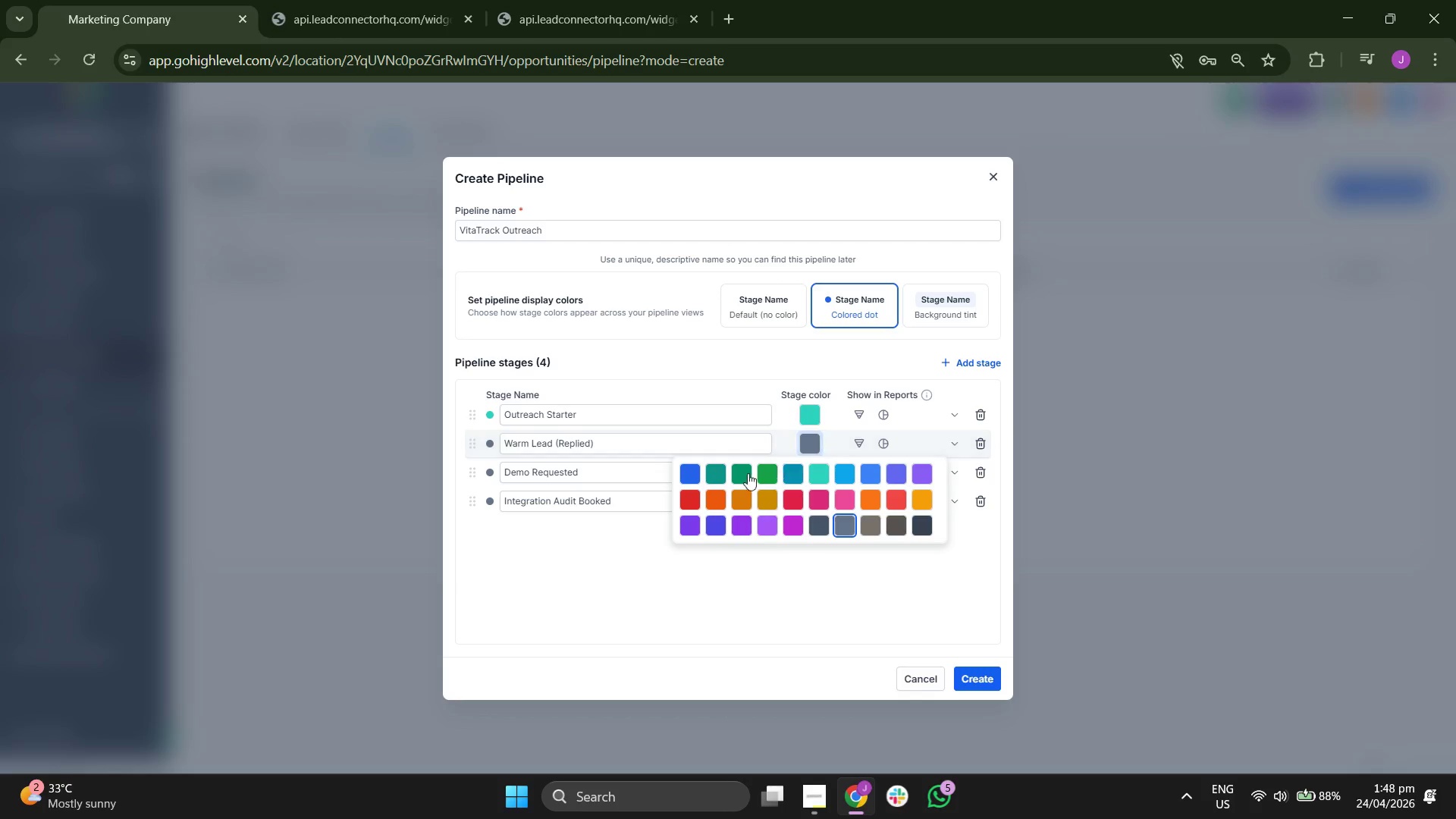 
left_click([714, 494])
 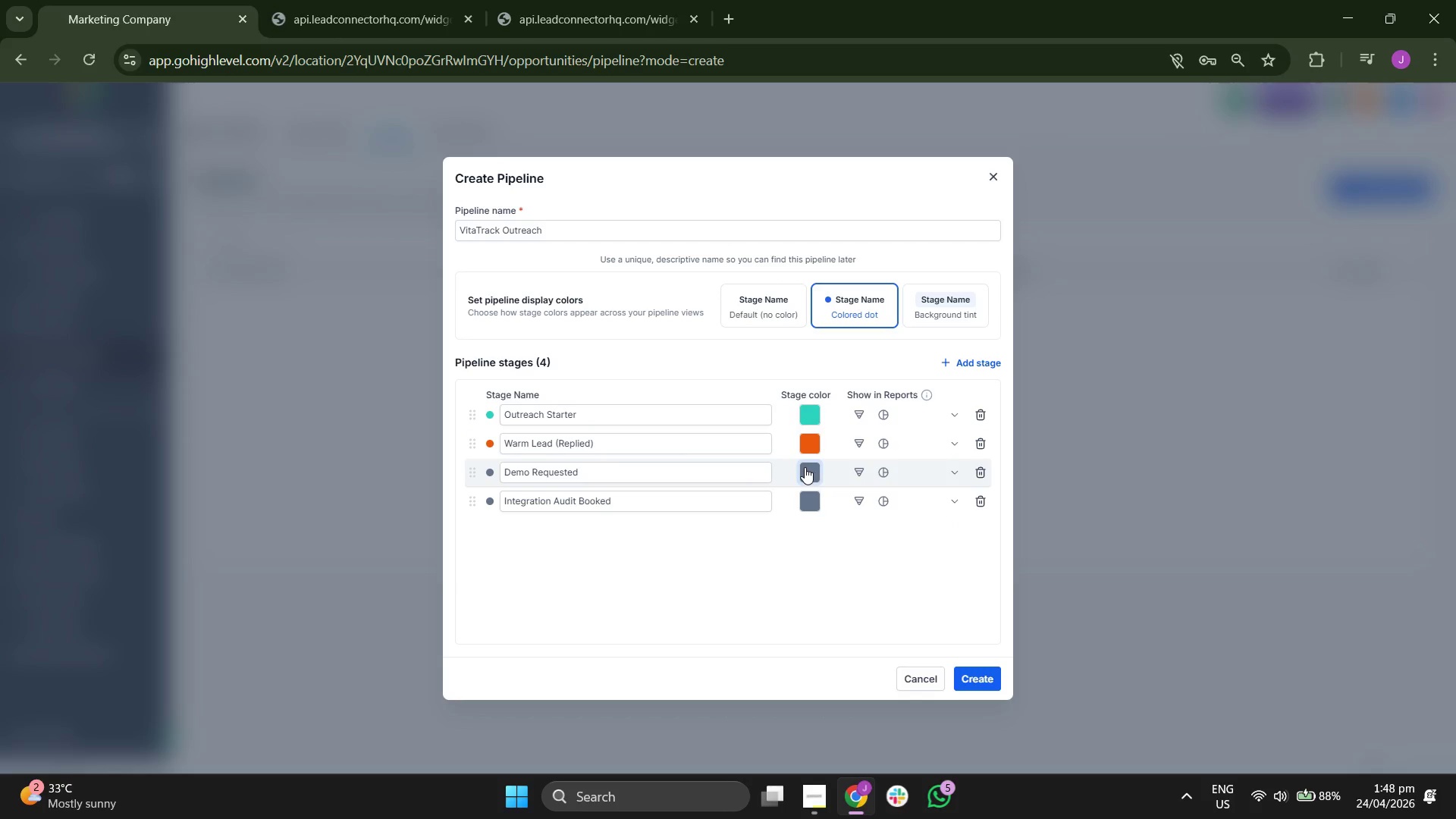 
left_click([806, 466])
 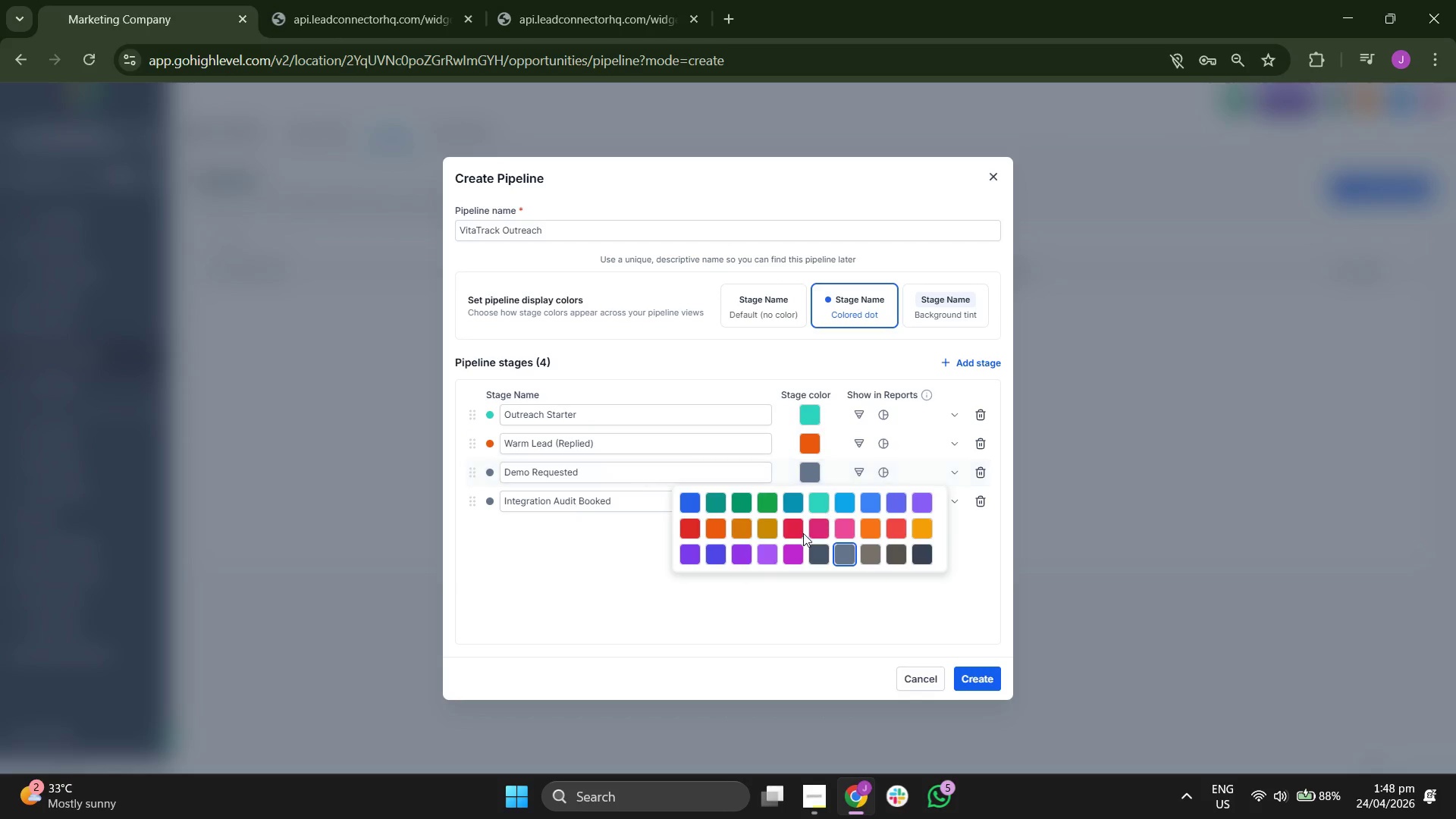 
left_click([788, 546])
 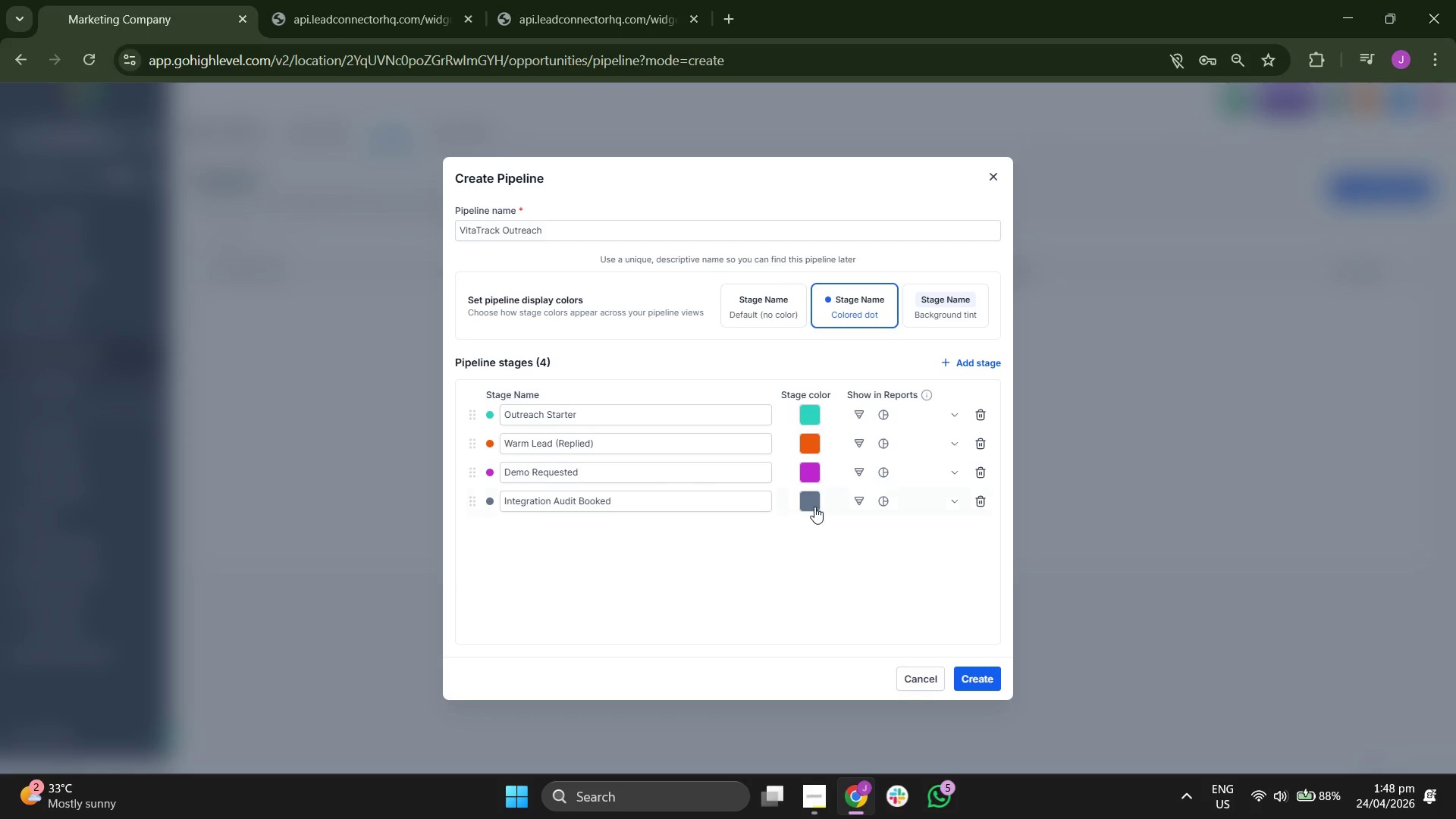 
left_click([814, 490])
 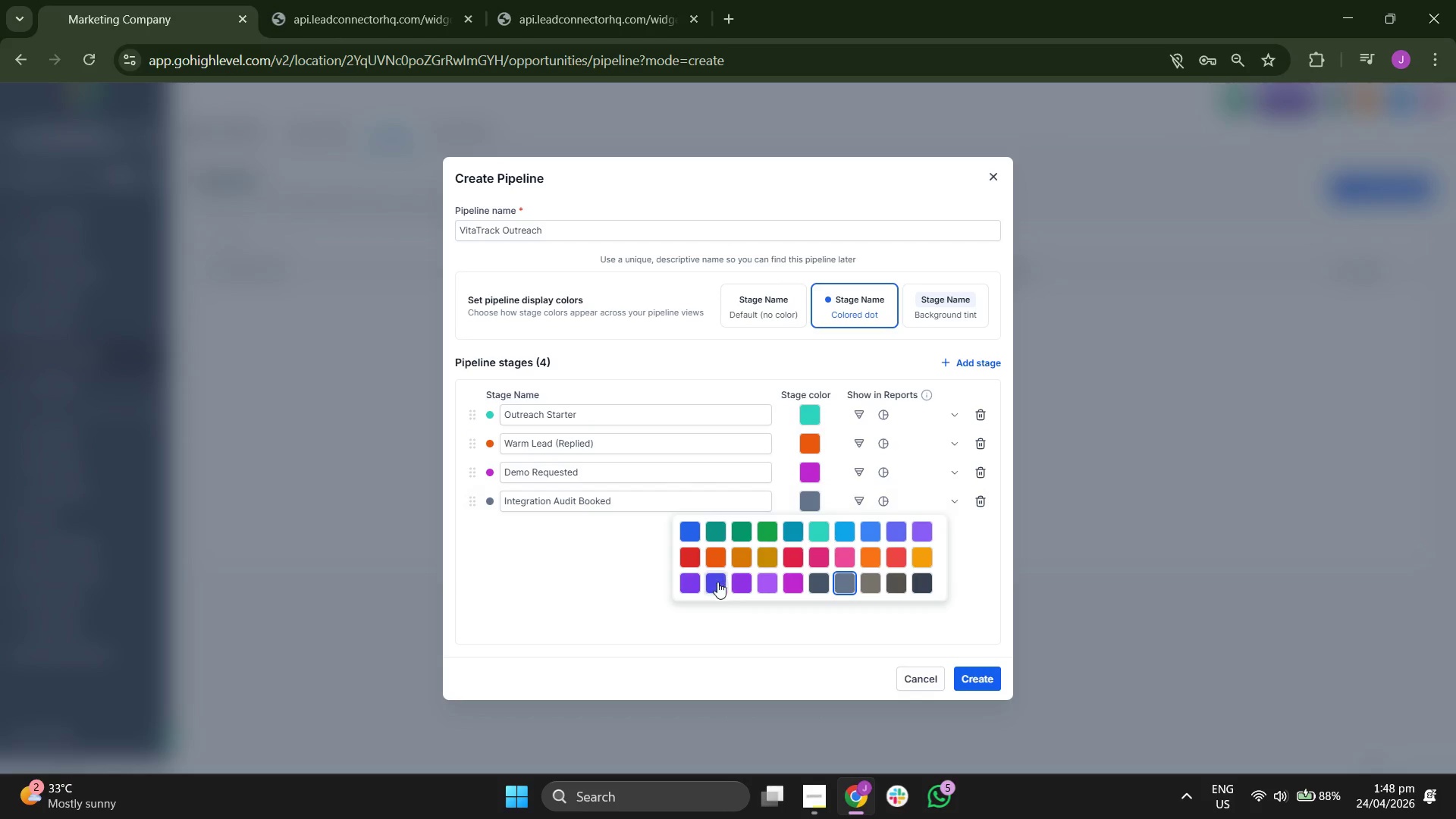 
left_click([691, 582])
 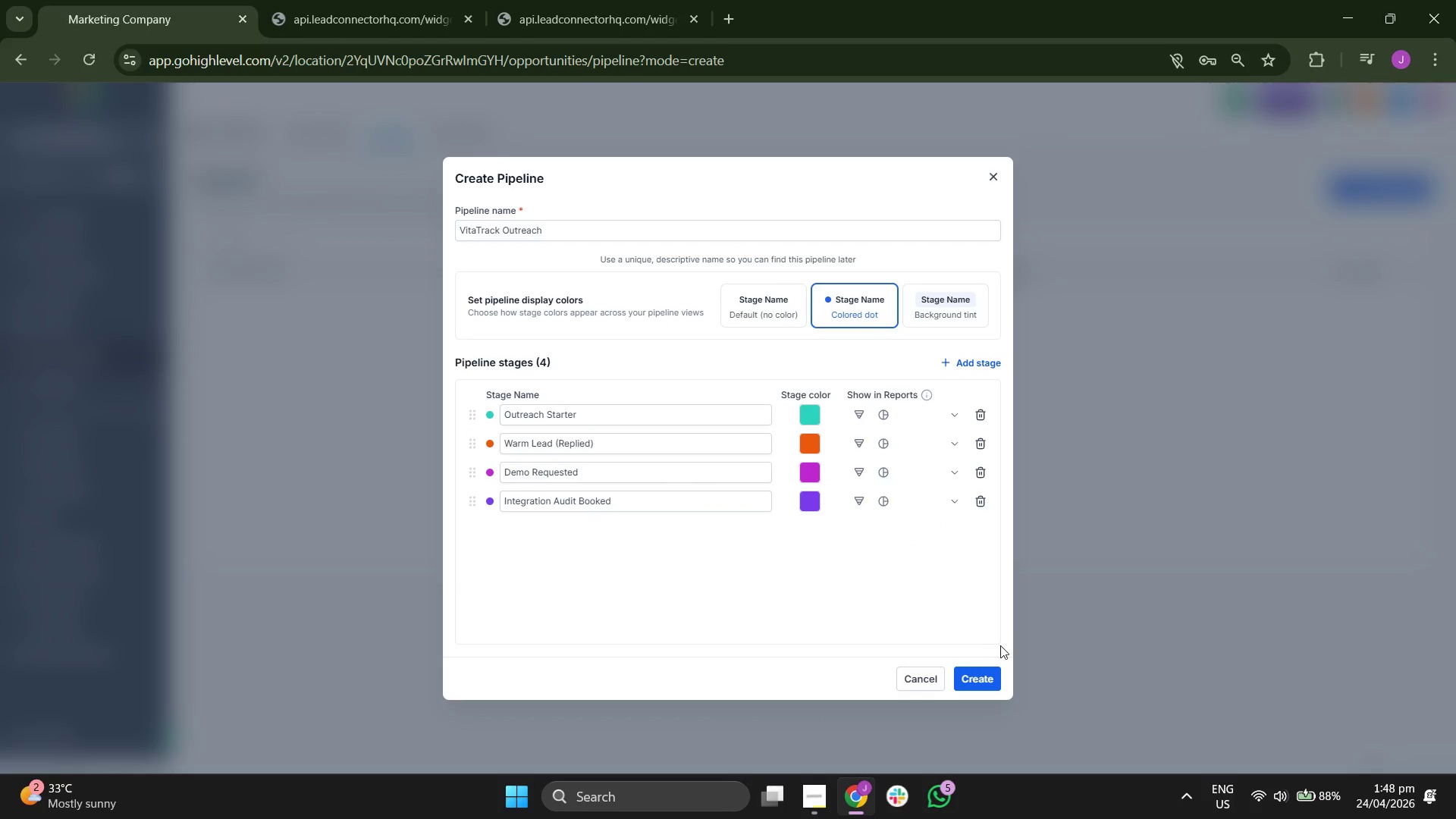 
left_click([986, 674])
 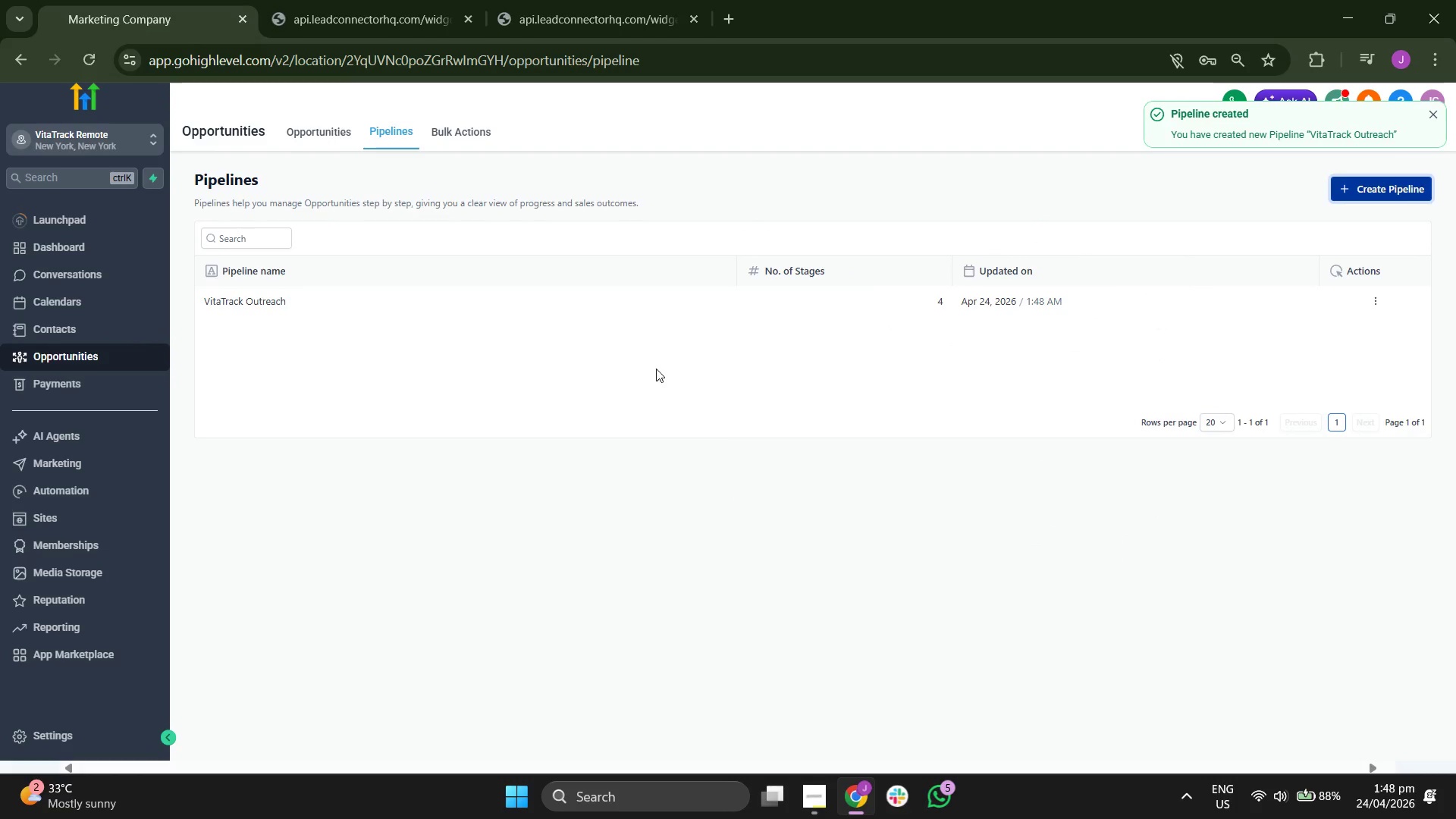 
left_click([318, 130])
 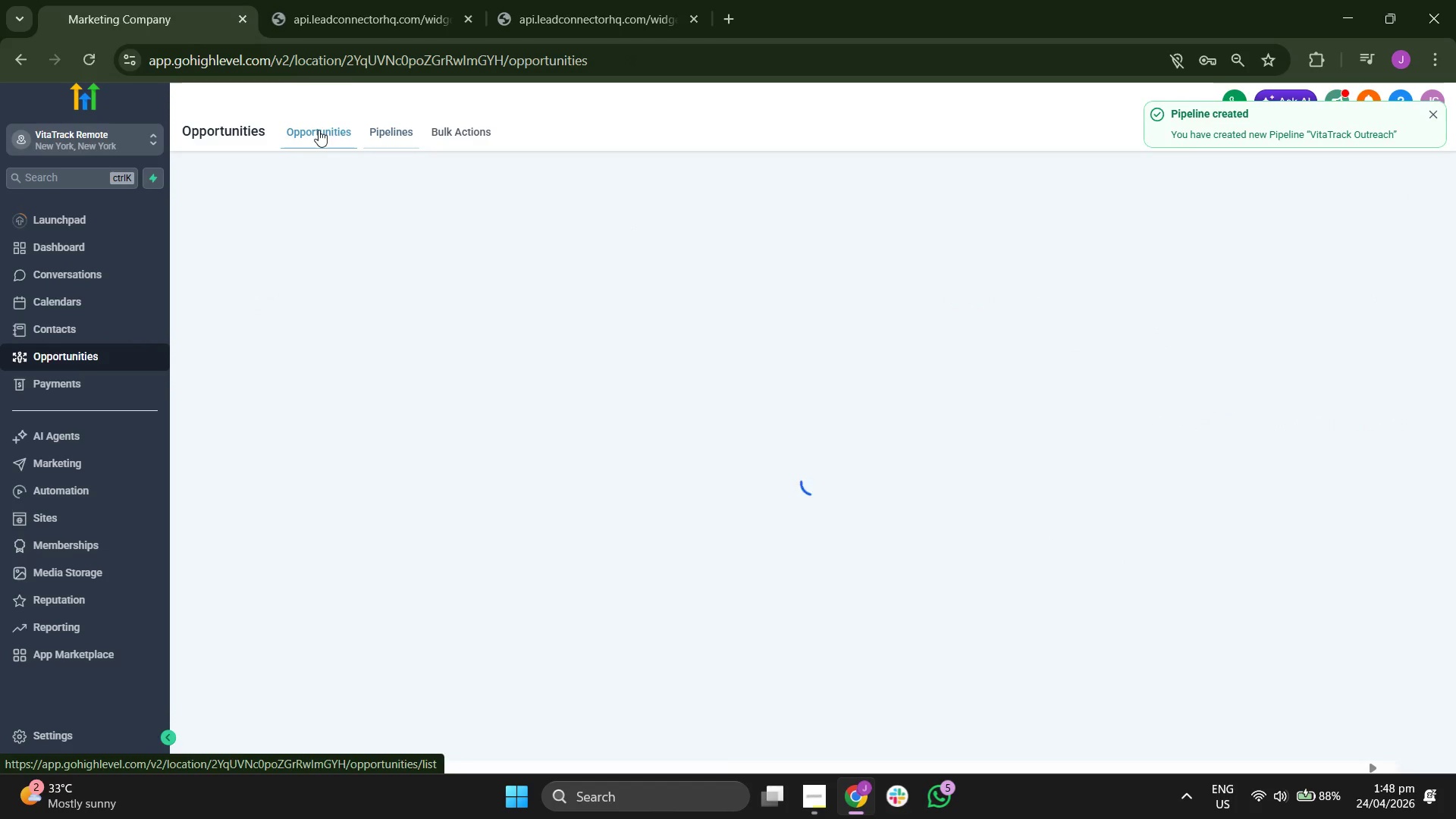 
mouse_move([356, 146])
 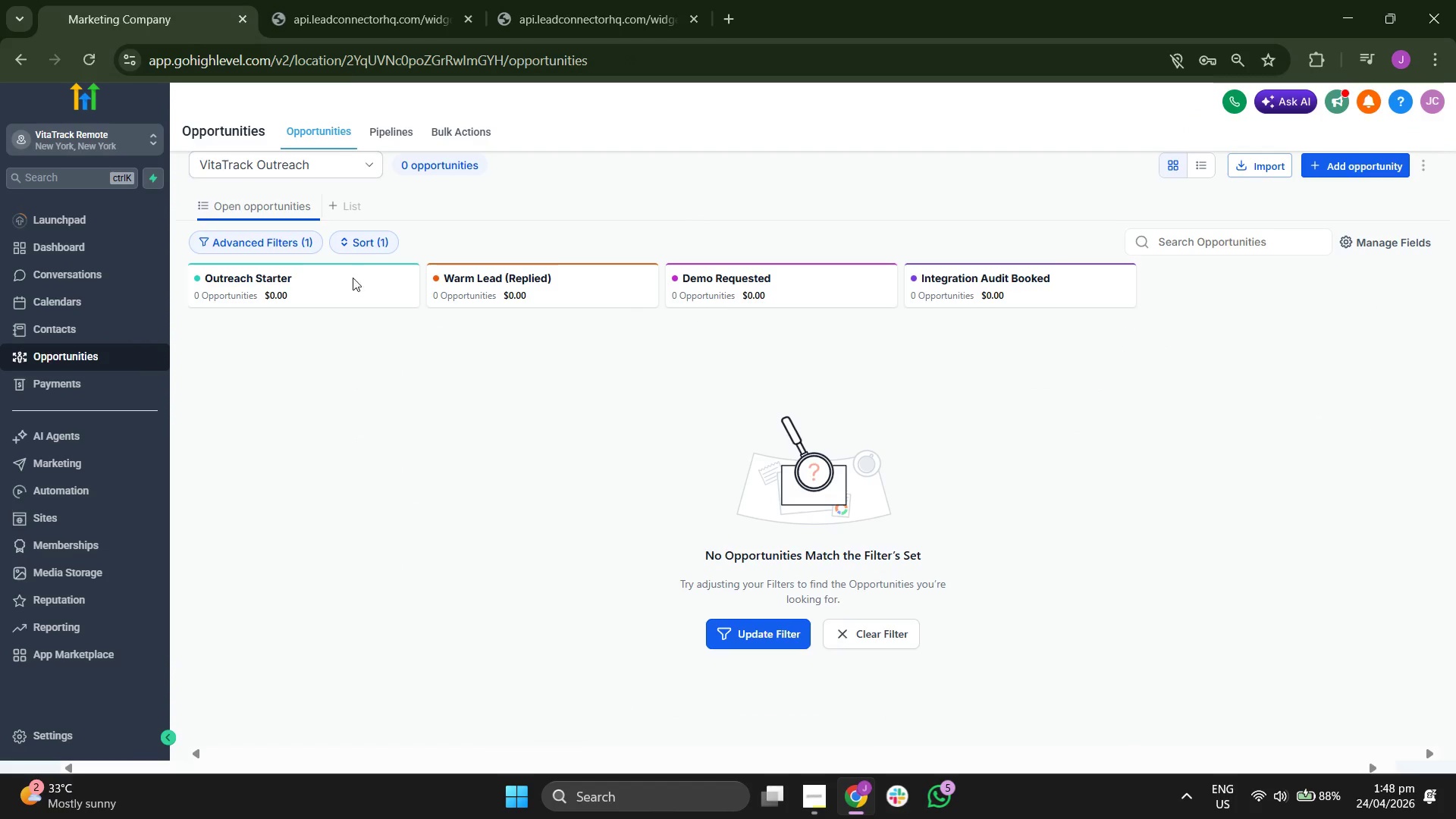 
left_click([137, 243])
 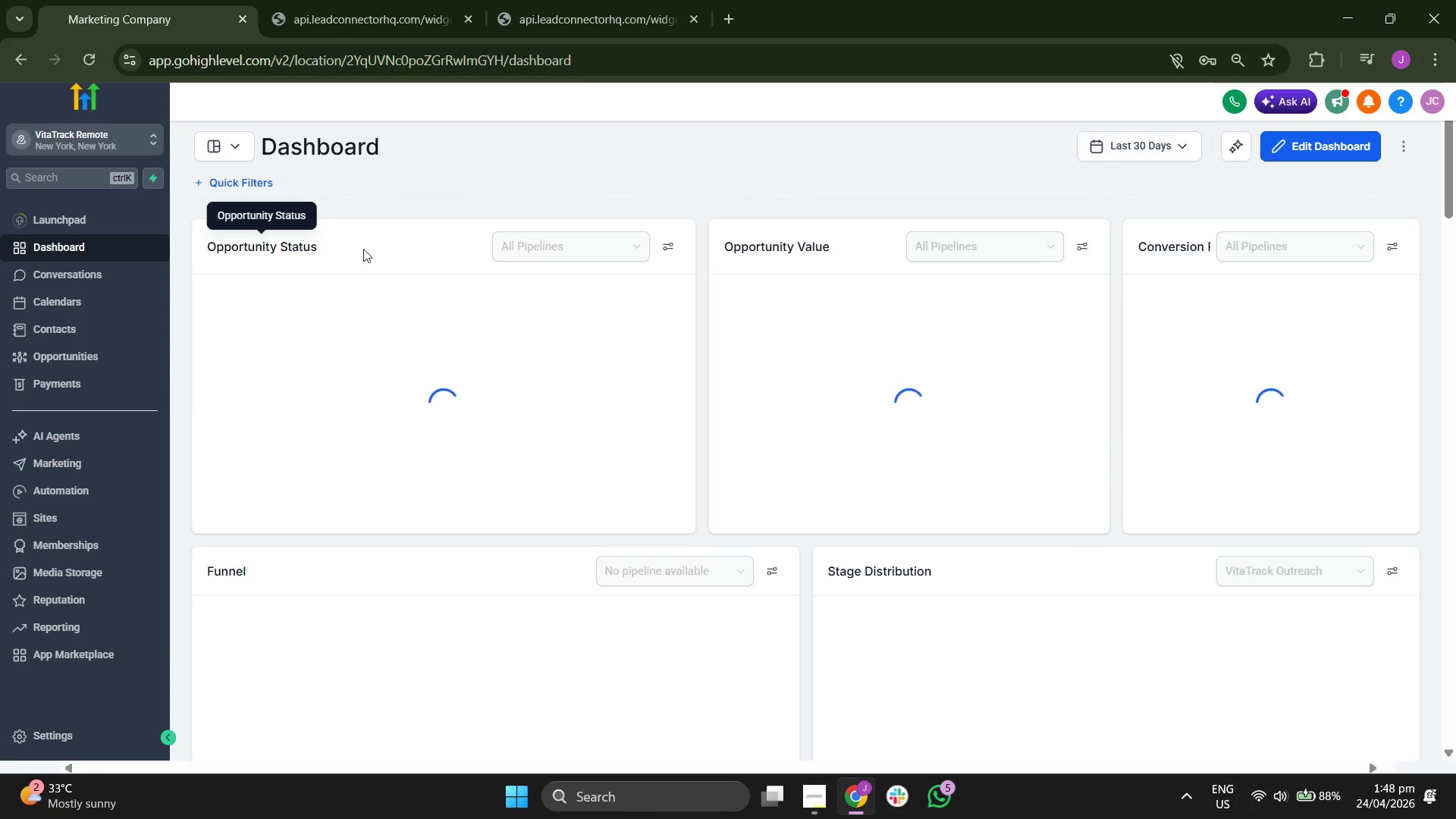 
scroll: coordinate [771, 331], scroll_direction: down, amount: 4.0
 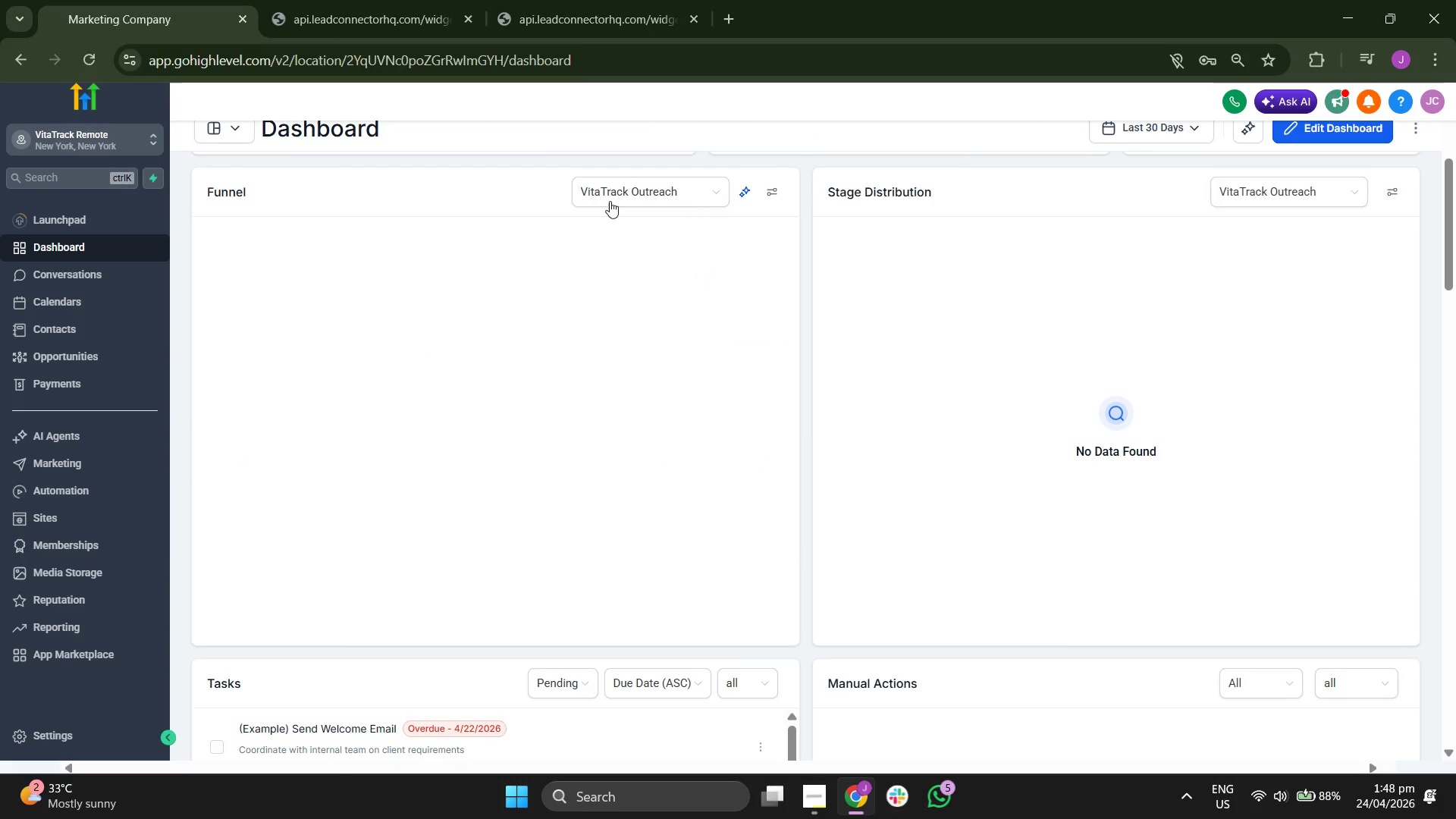 
left_click([644, 195])
 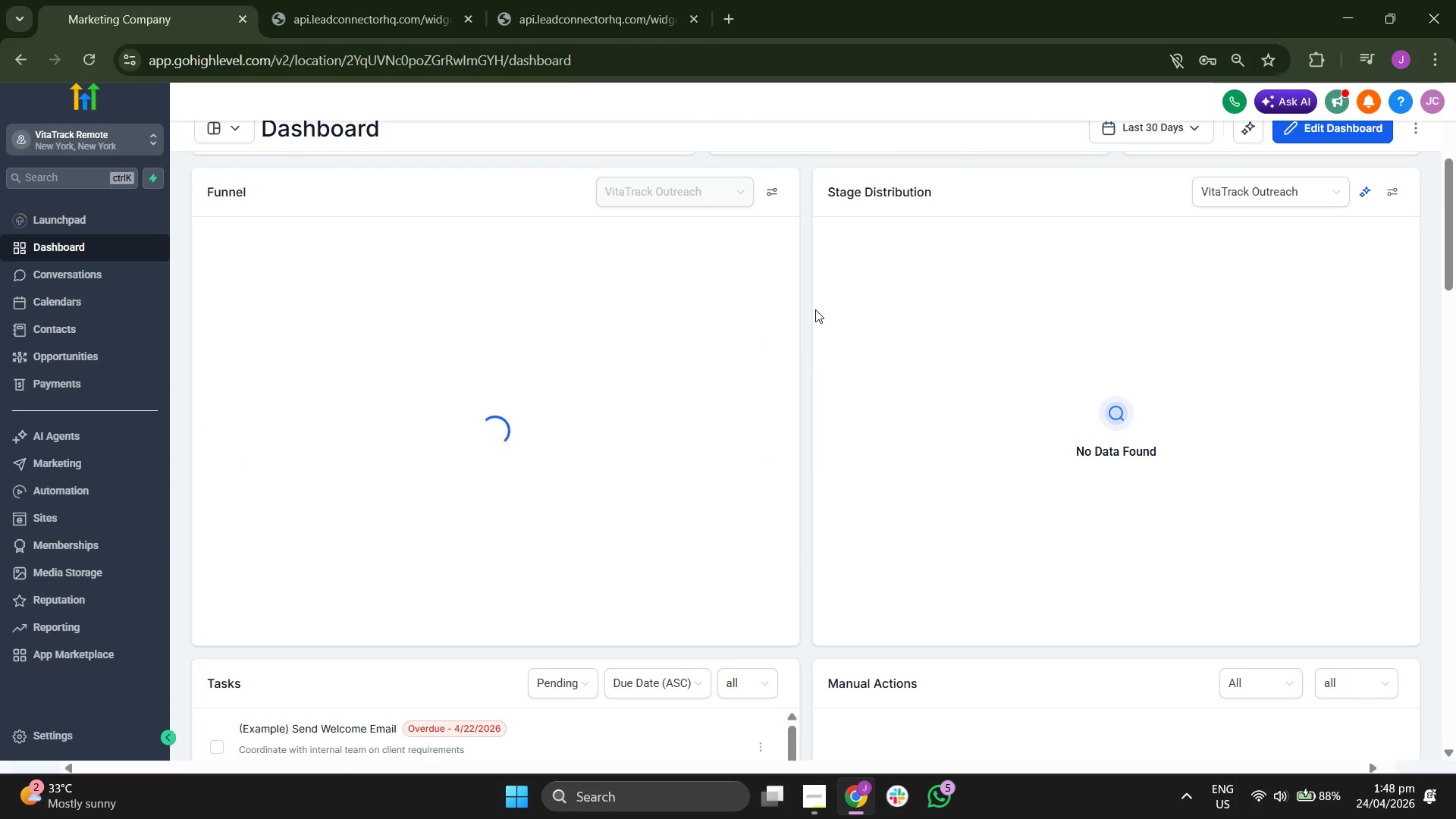 
scroll: coordinate [815, 309], scroll_direction: up, amount: 2.0
 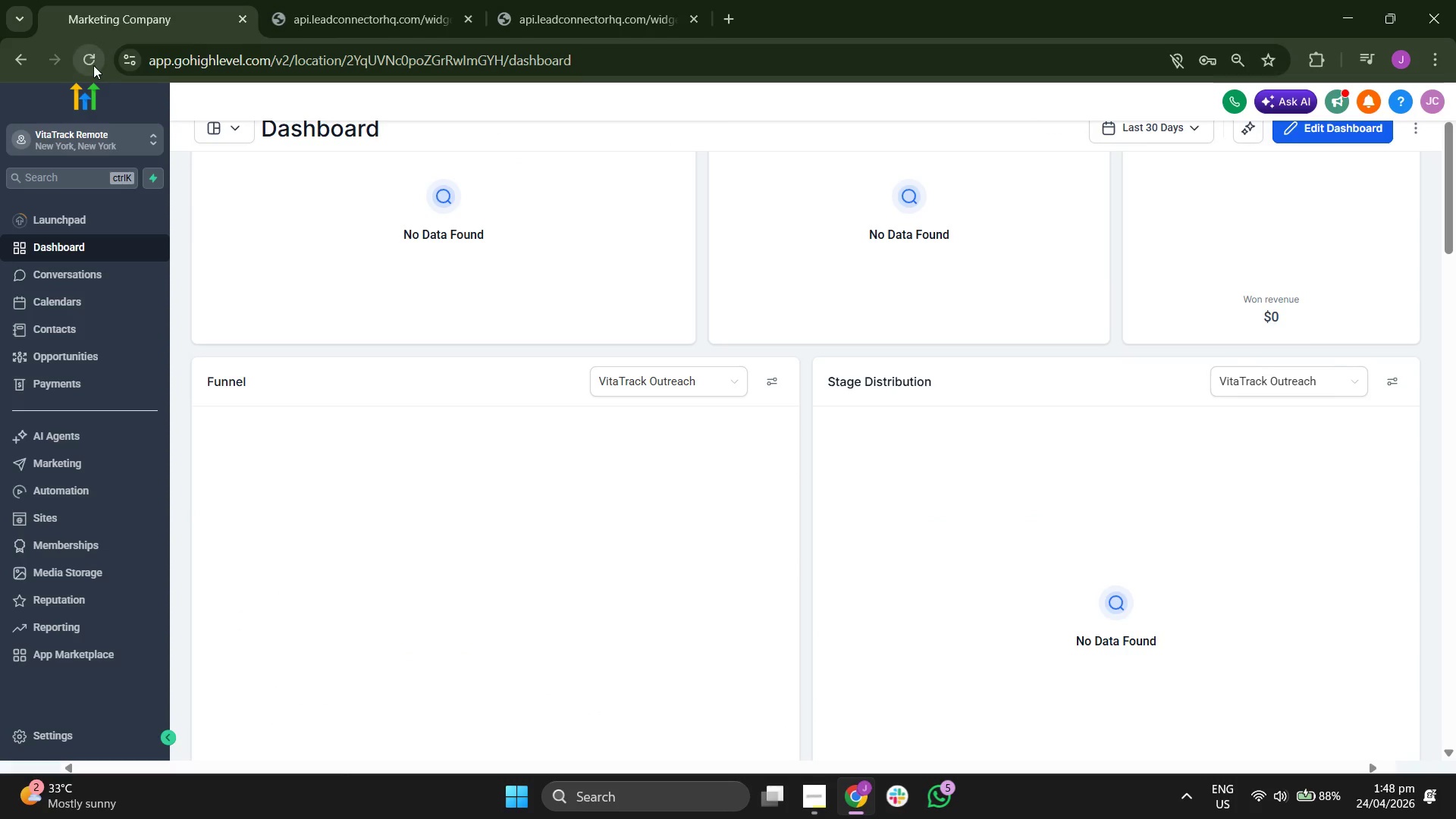 
left_click([93, 65])
 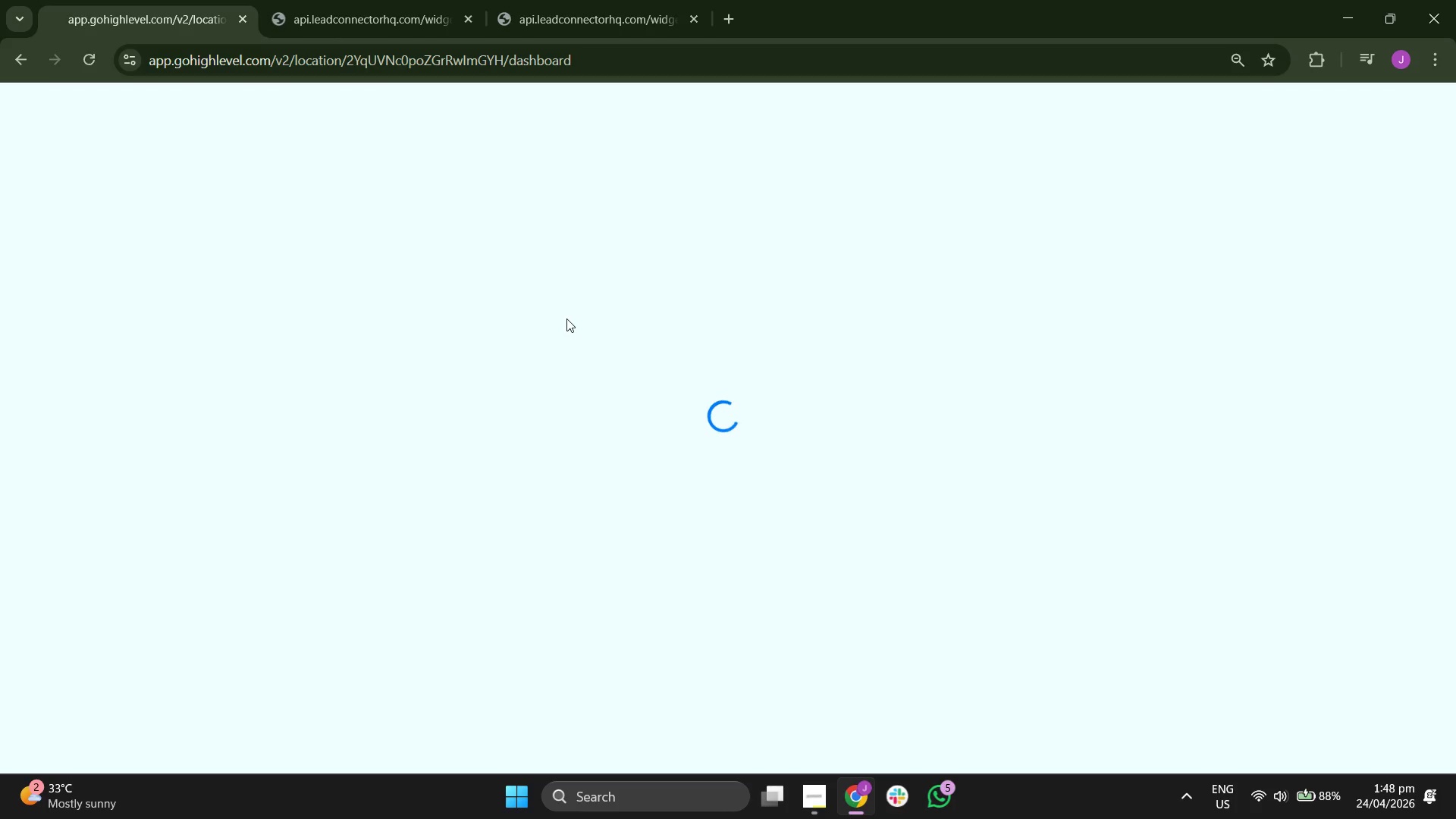 
scroll: coordinate [566, 318], scroll_direction: down, amount: 2.0
 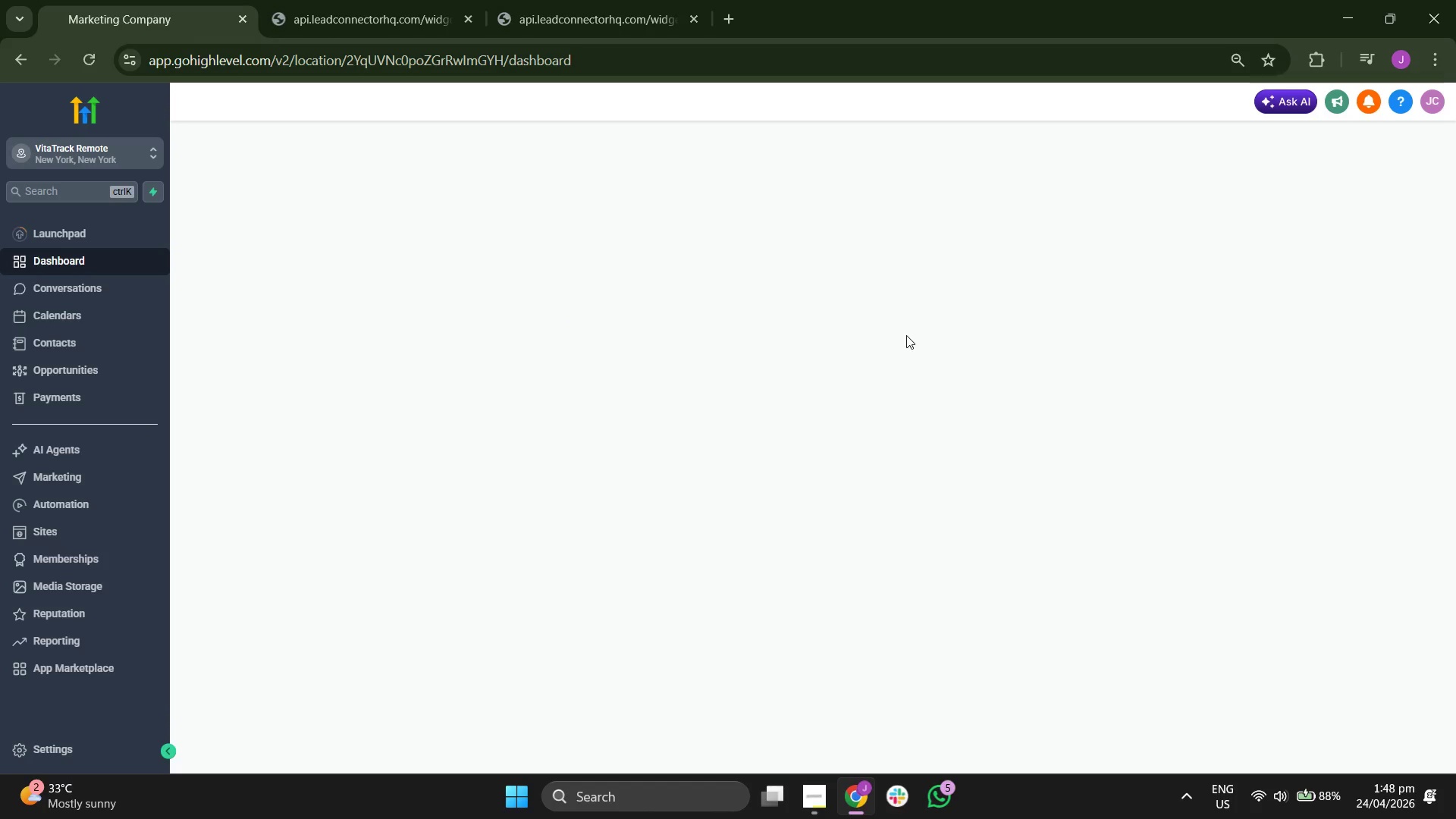 
wait(9.45)
 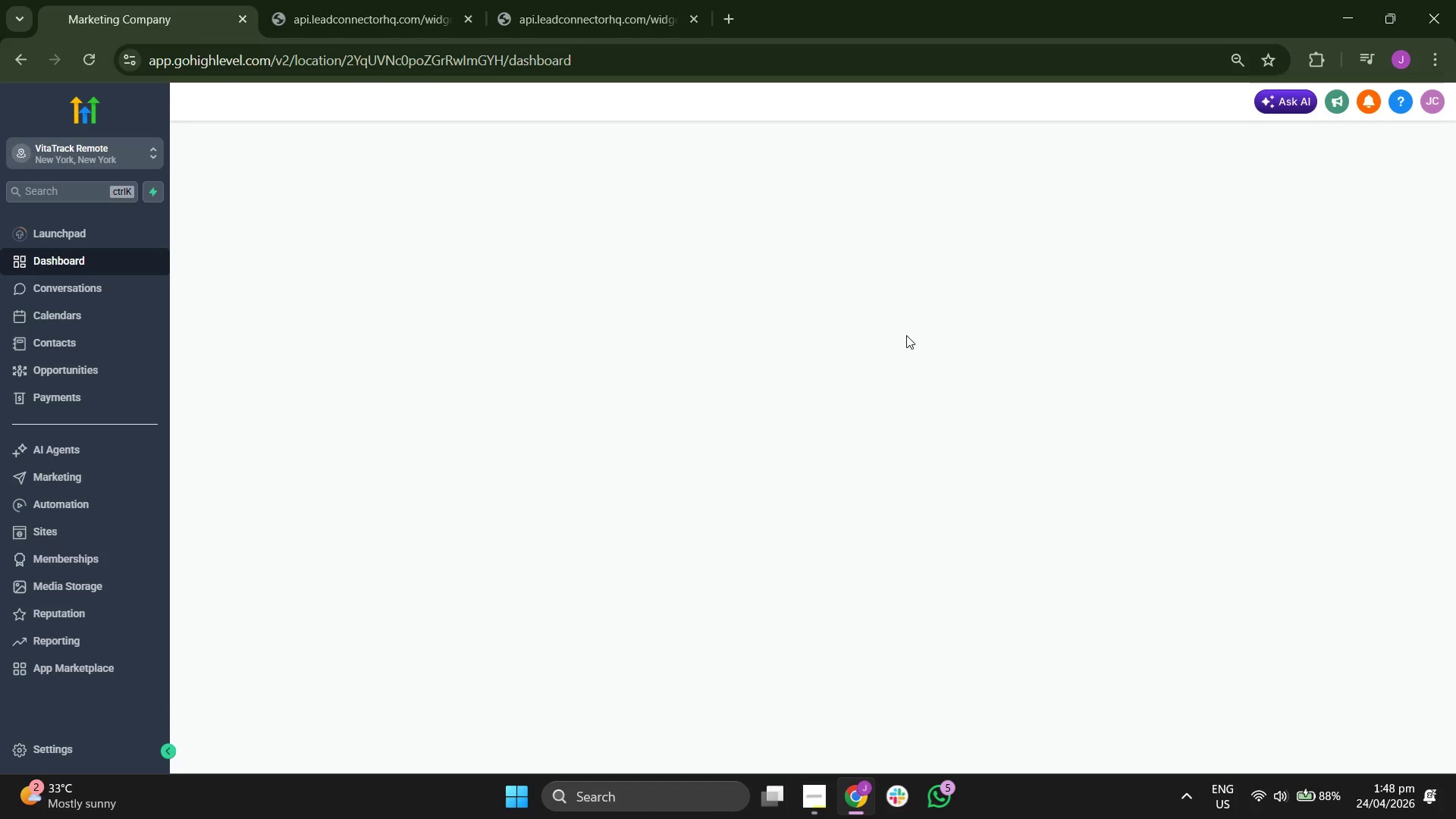 
scroll: coordinate [820, 331], scroll_direction: down, amount: 3.0
 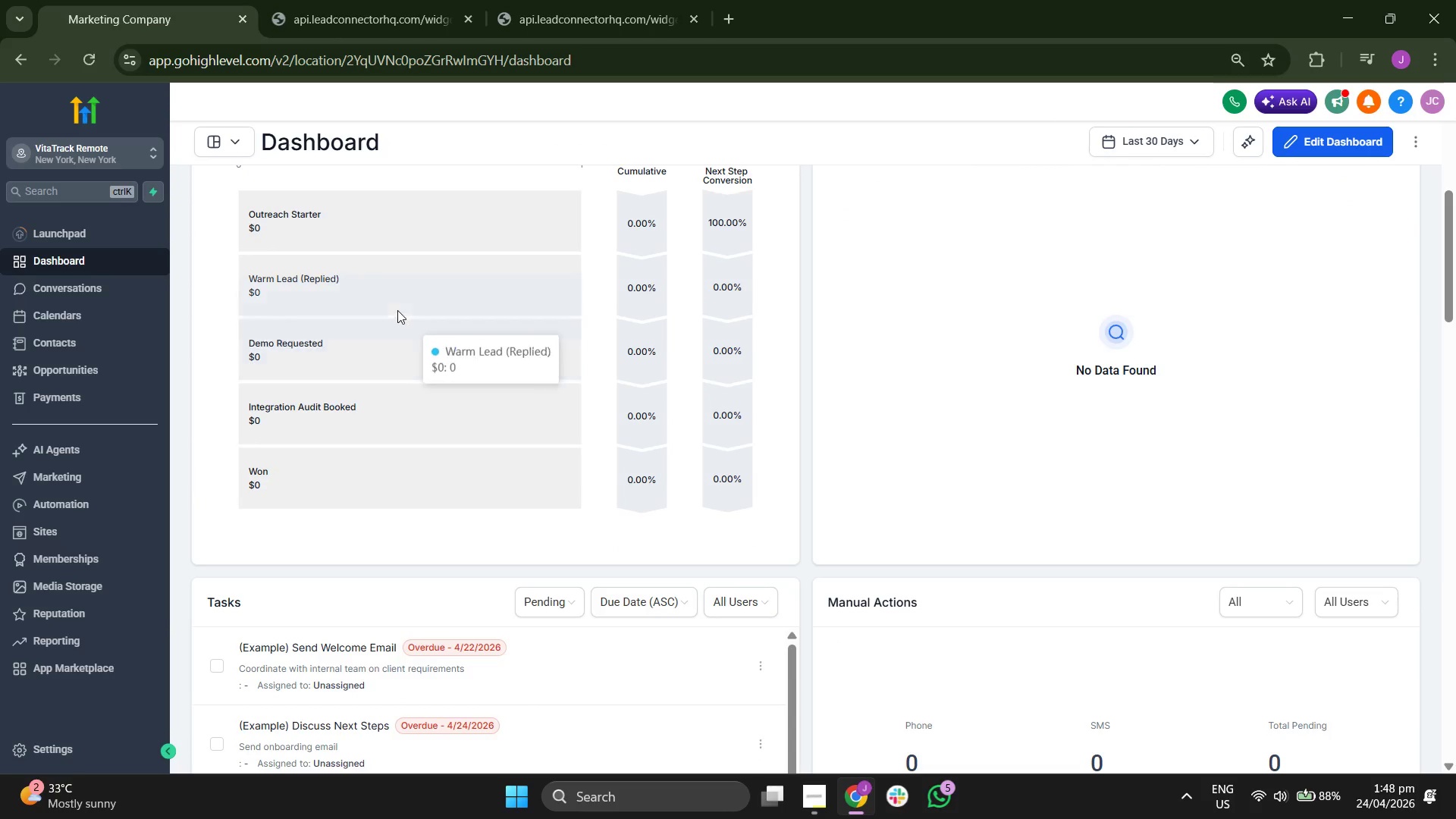 
scroll: coordinate [503, 285], scroll_direction: up, amount: 2.0
 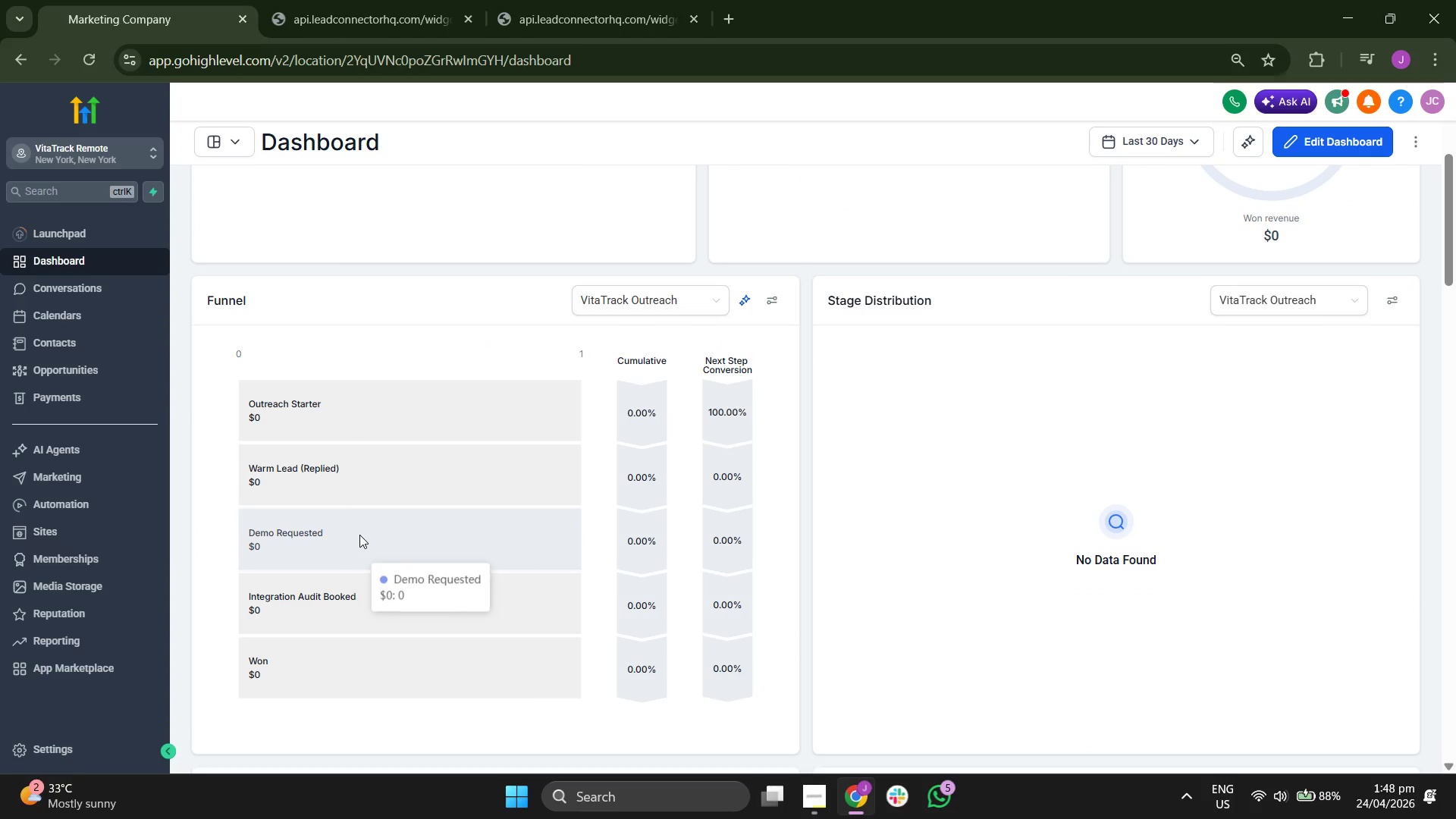 
wait(6.35)
 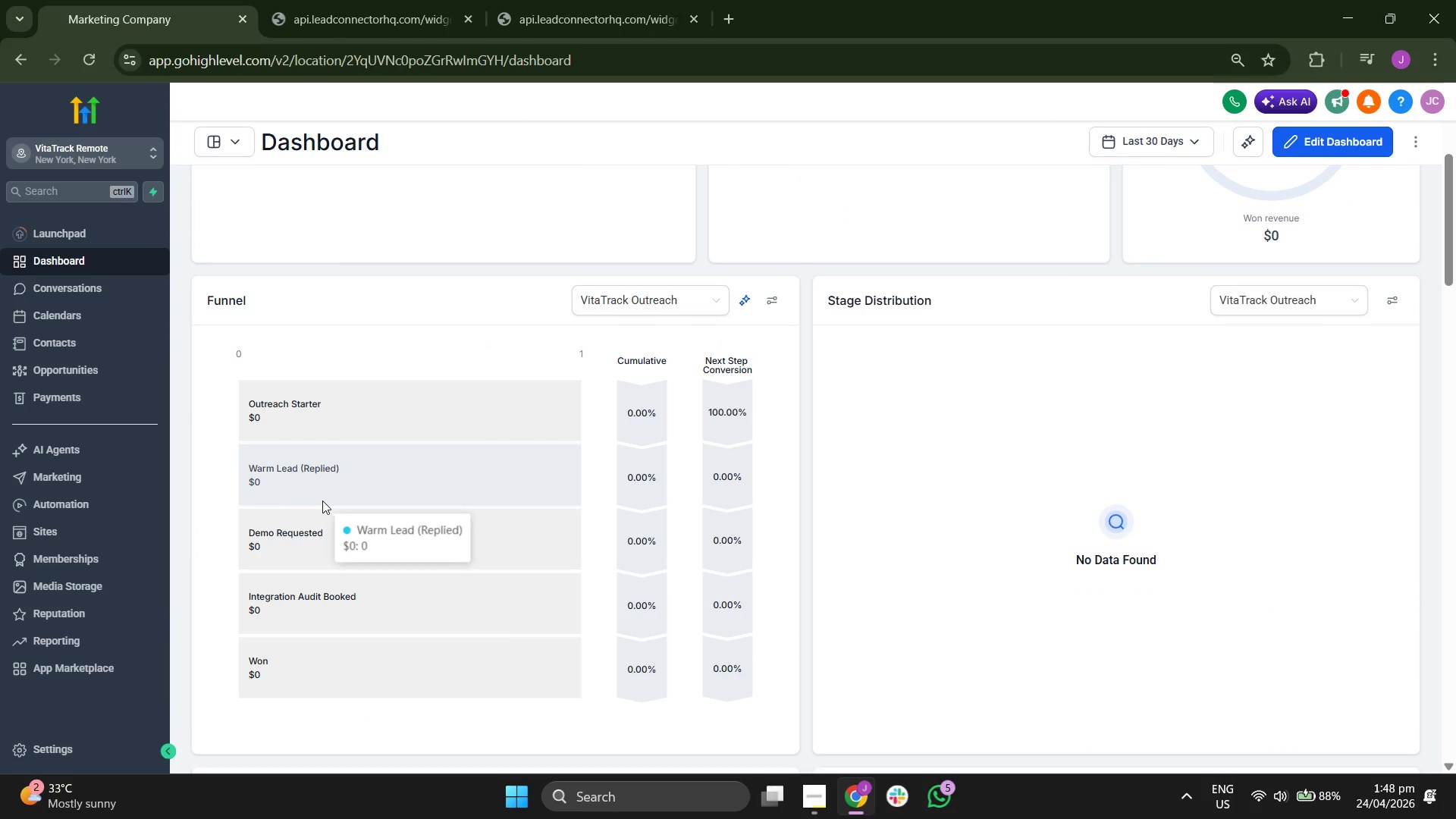 
scroll: coordinate [894, 450], scroll_direction: down, amount: 3.0
 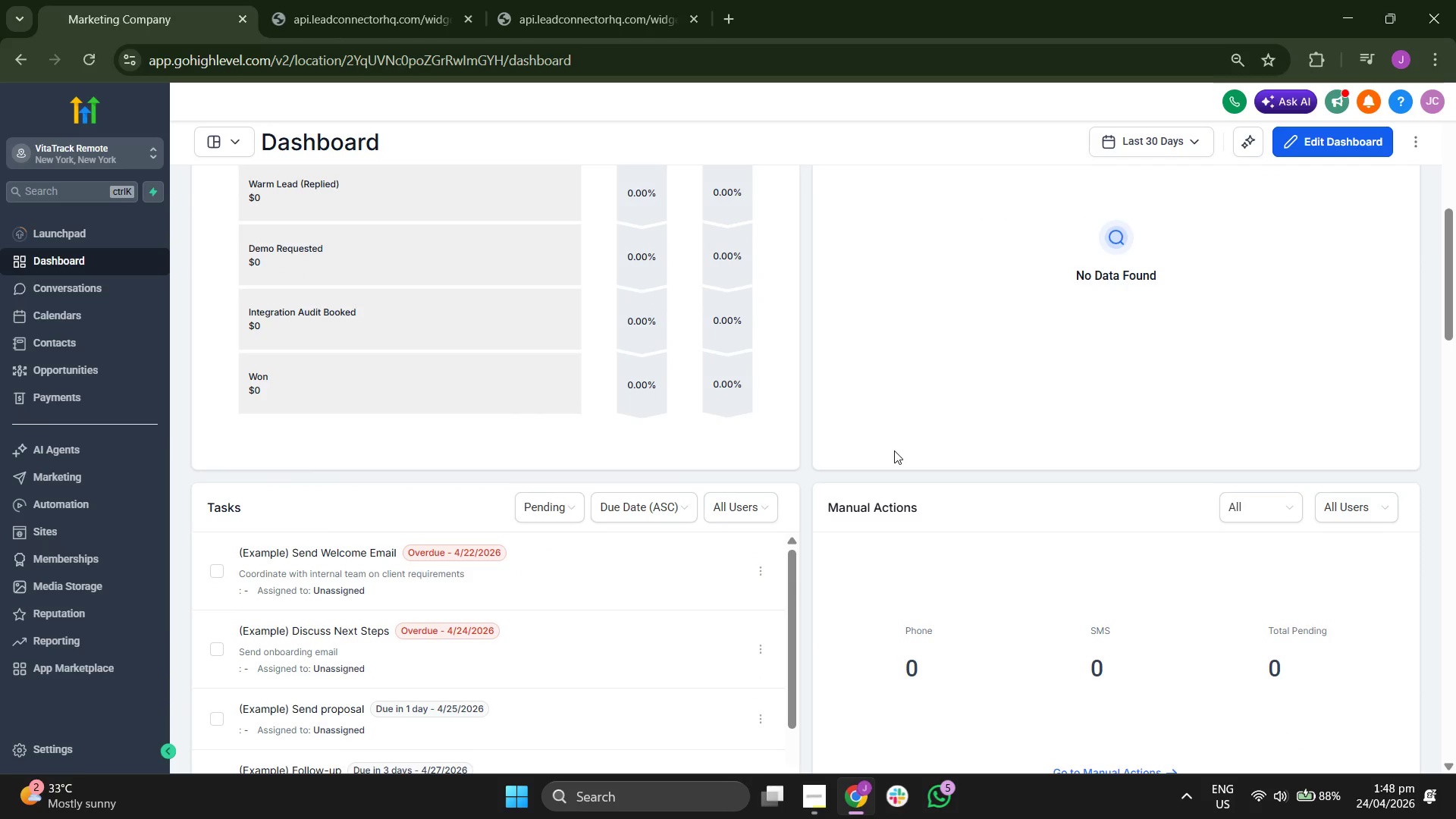 
scroll: coordinate [894, 450], scroll_direction: up, amount: 3.0
 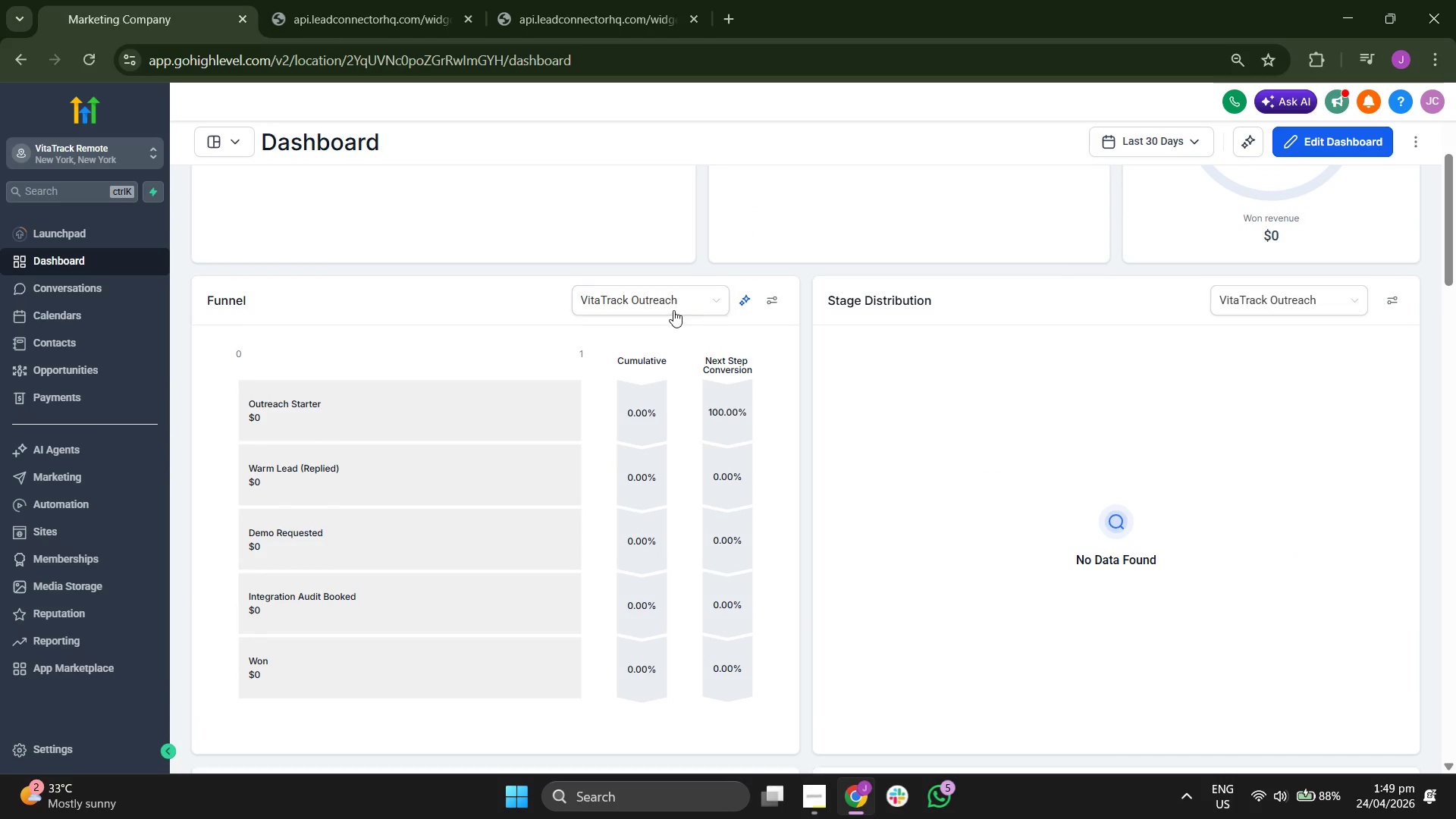 
left_click([669, 306])
 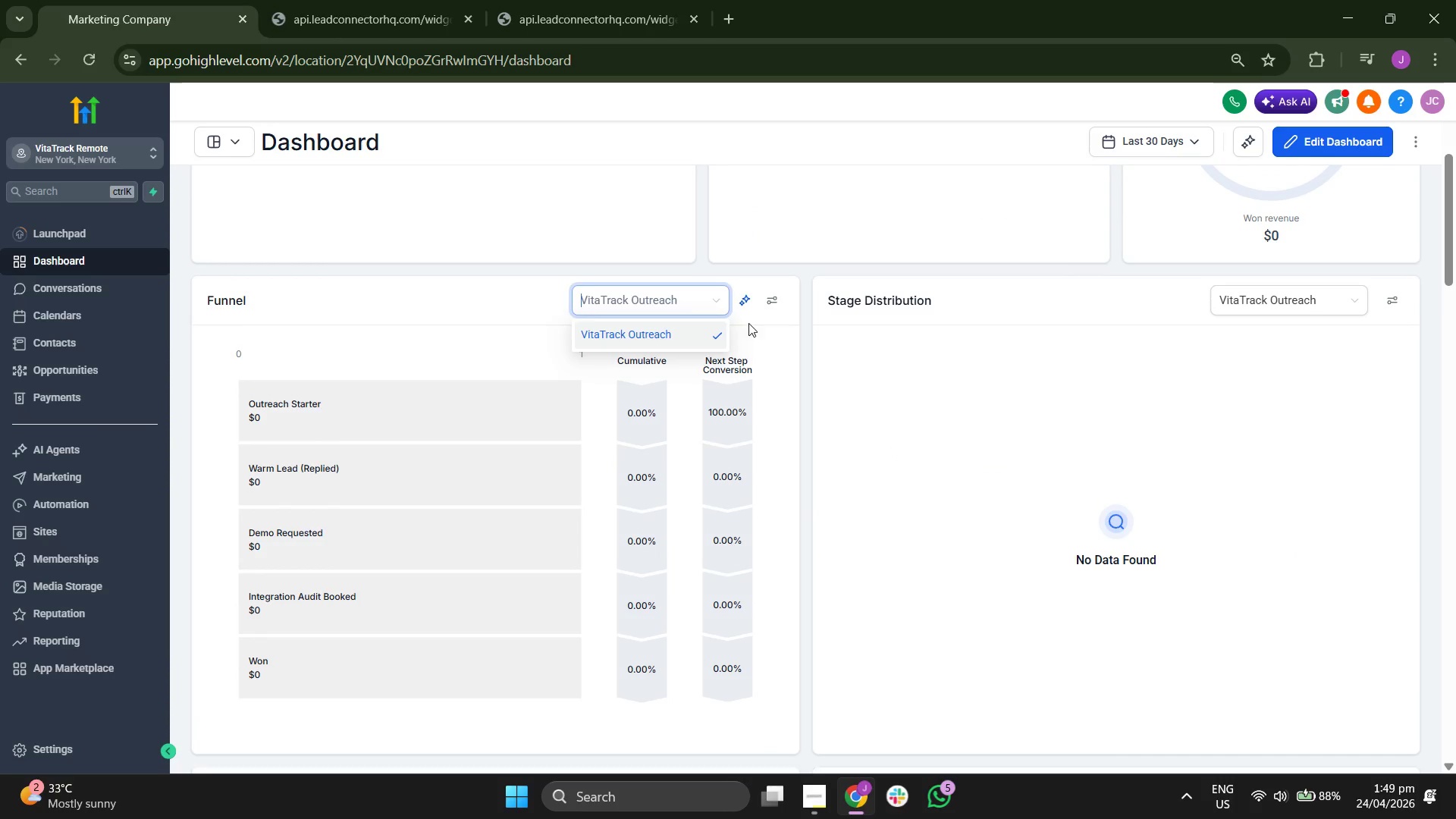 
left_click([895, 389])
 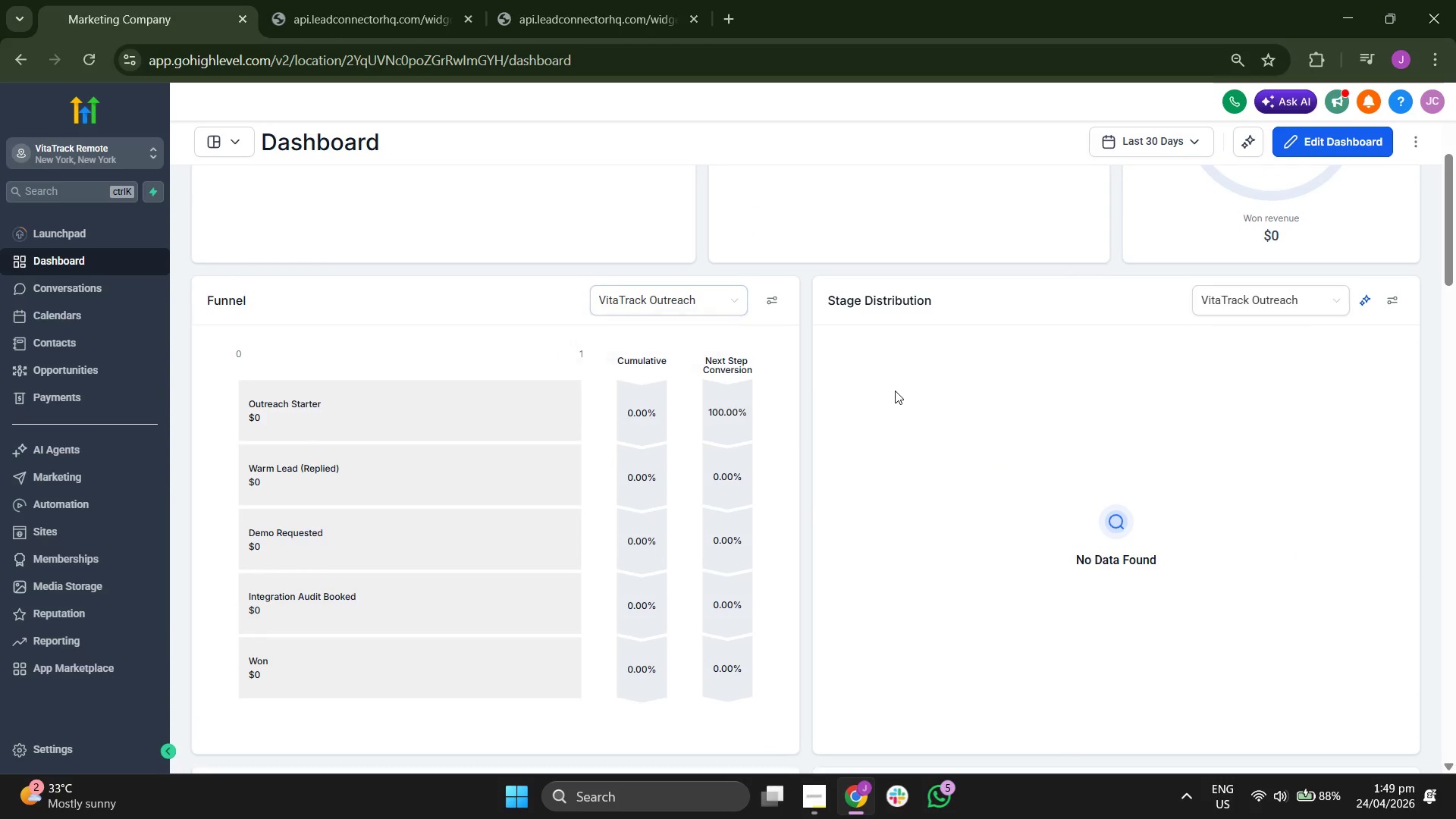 
scroll: coordinate [895, 392], scroll_direction: up, amount: 2.0
 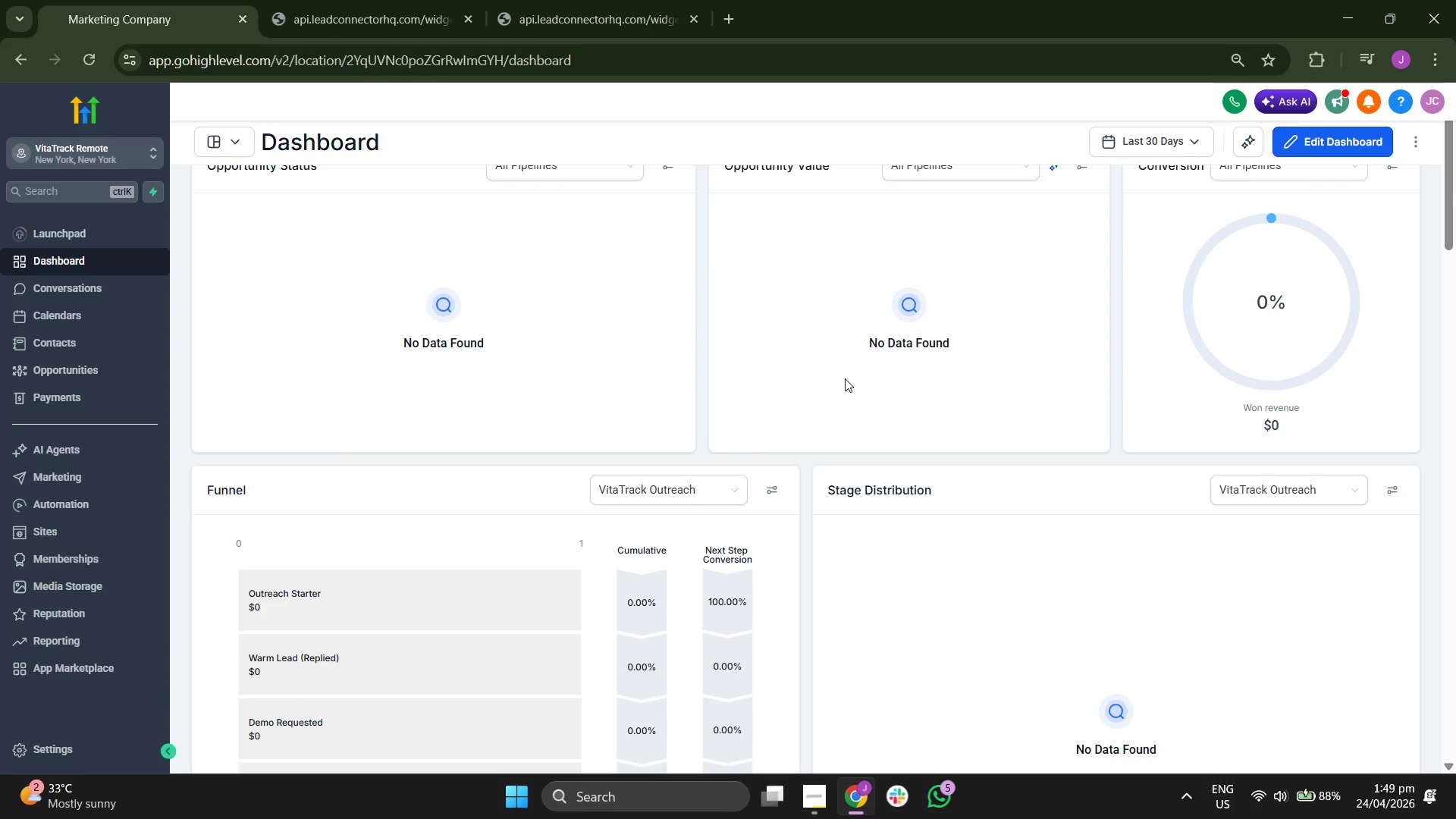 
scroll: coordinate [912, 397], scroll_direction: down, amount: 21.0
 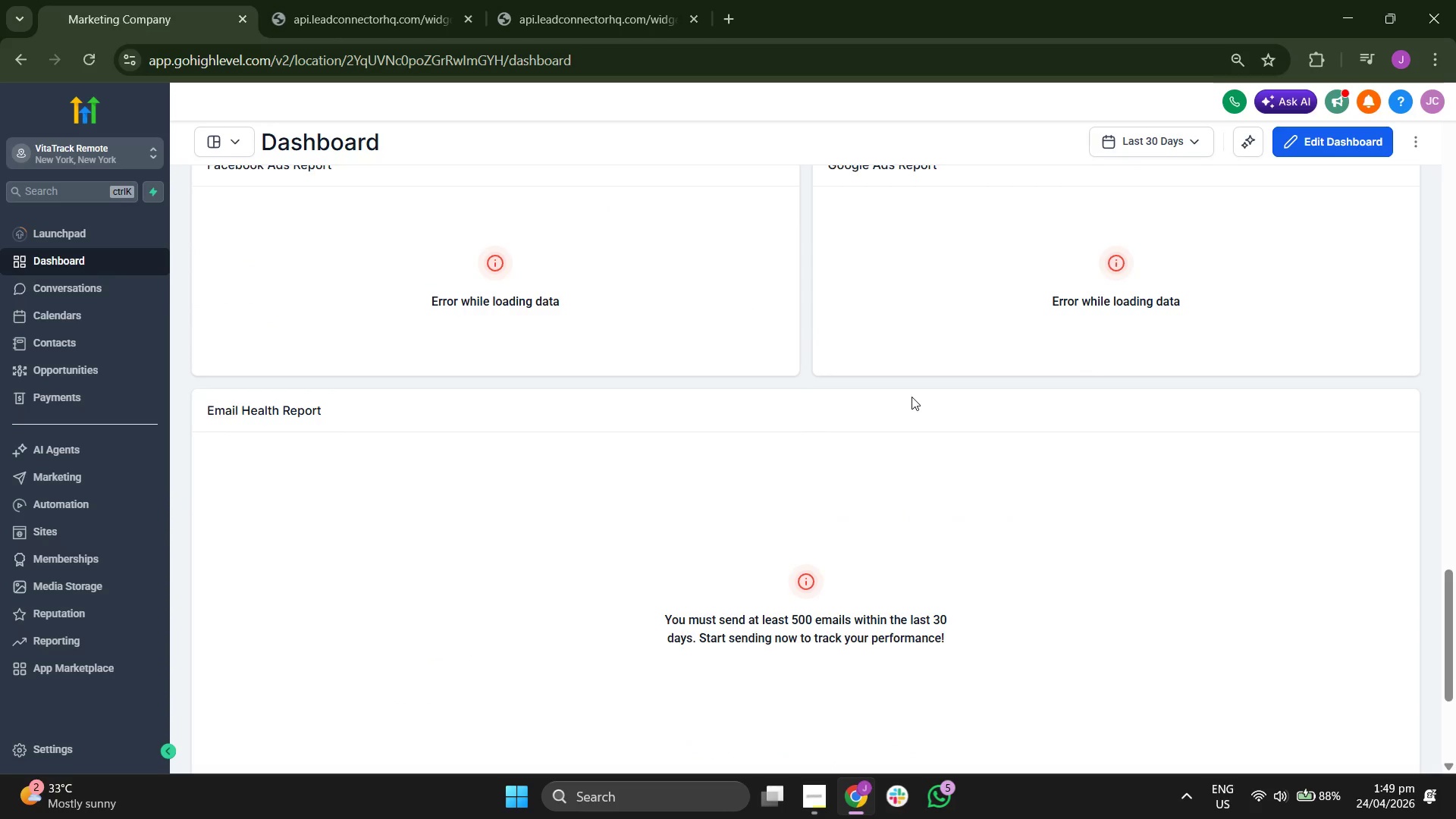 
scroll: coordinate [912, 397], scroll_direction: none, amount: 0.0
 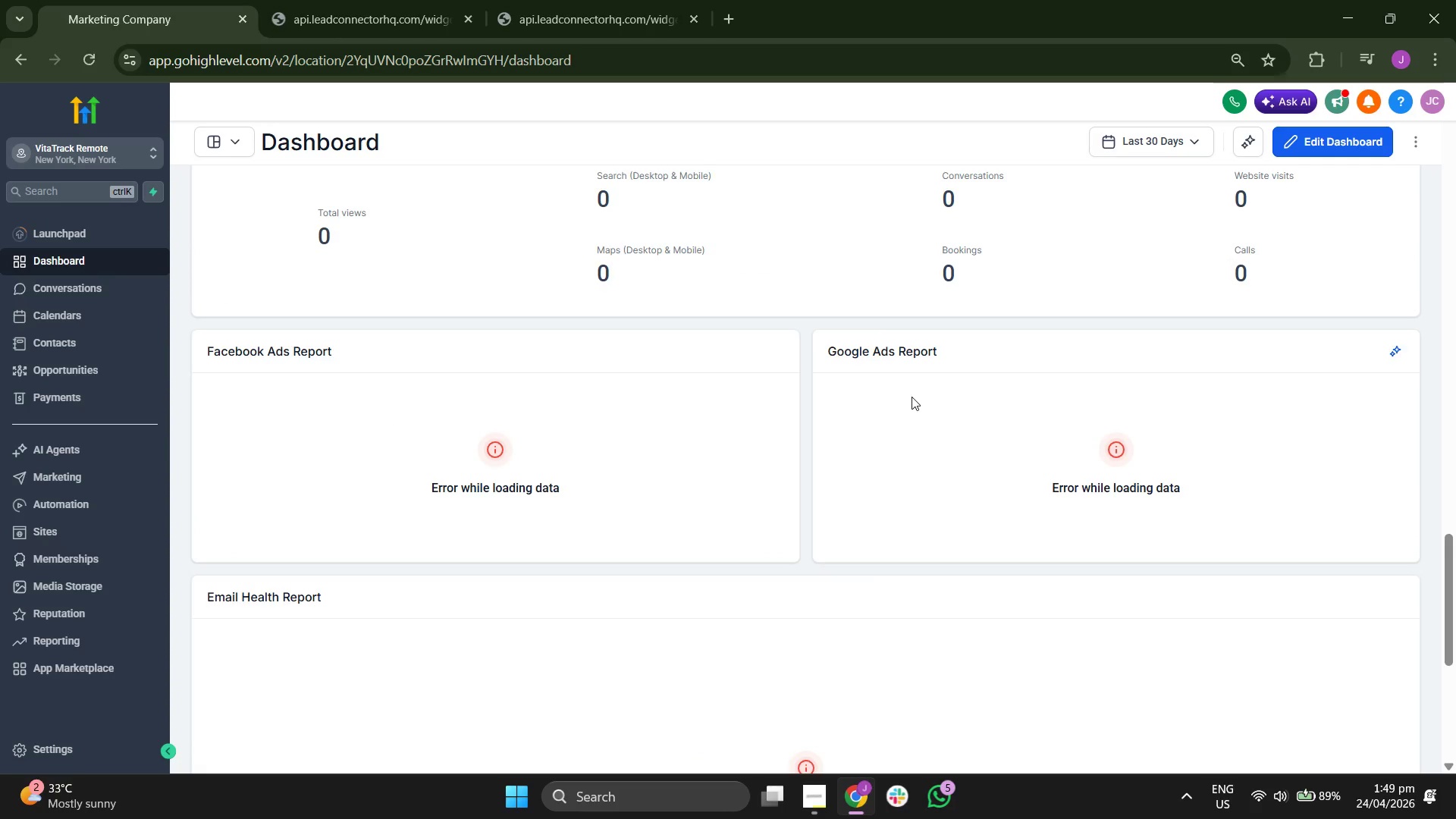 
scroll: coordinate [912, 397], scroll_direction: up, amount: 2.0
 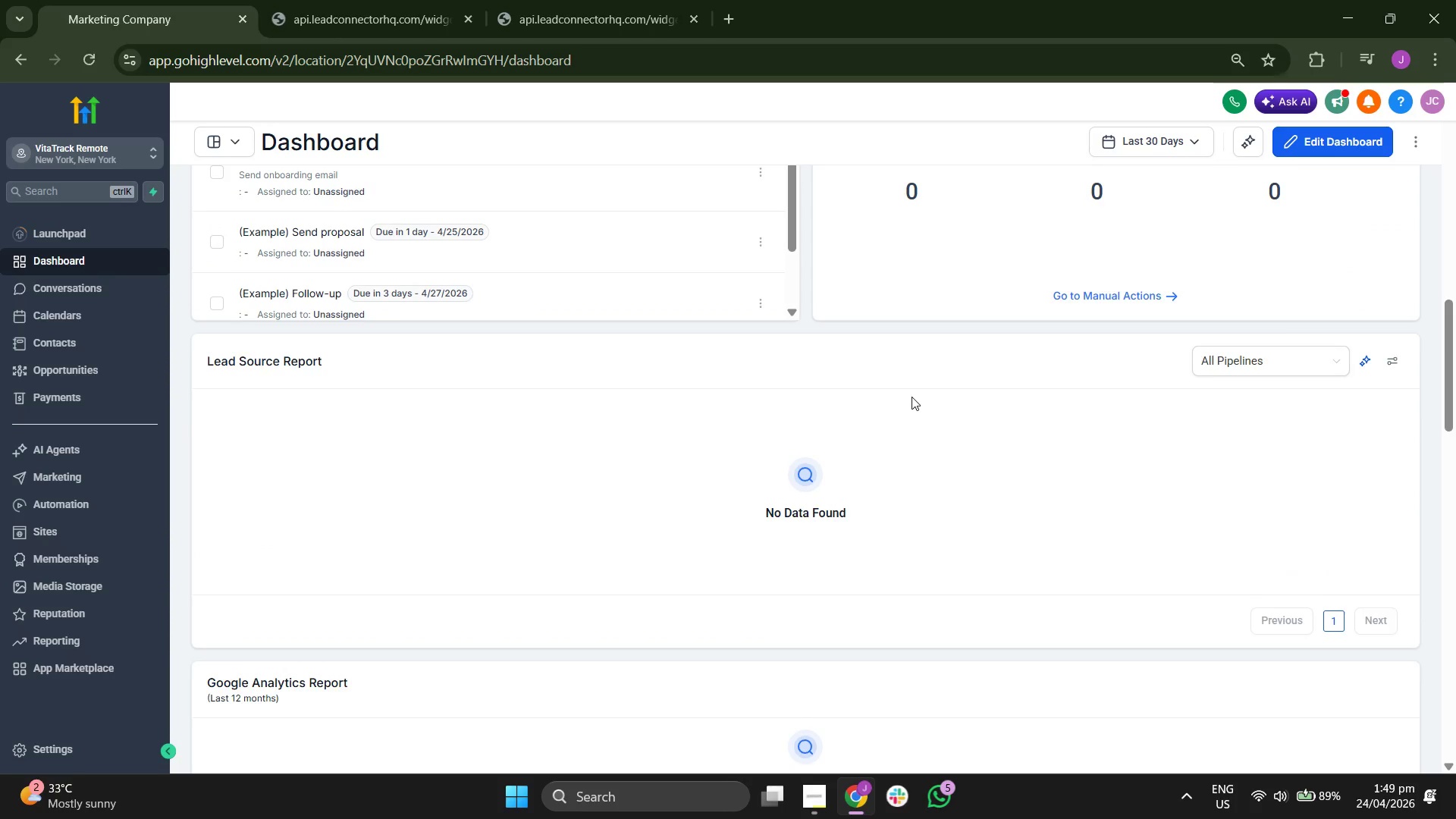 
left_click([105, 373])
 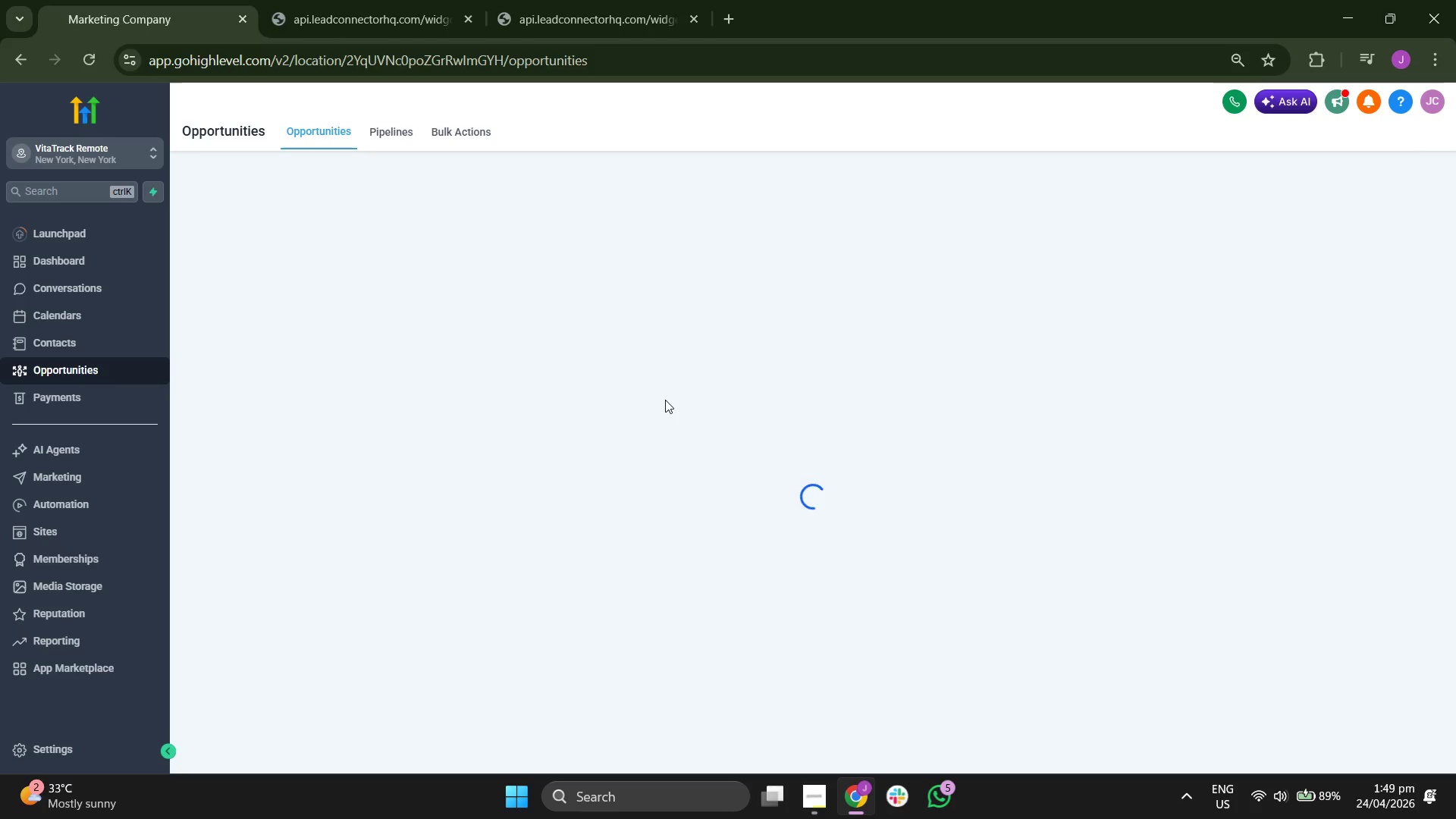 
wait(9.25)
 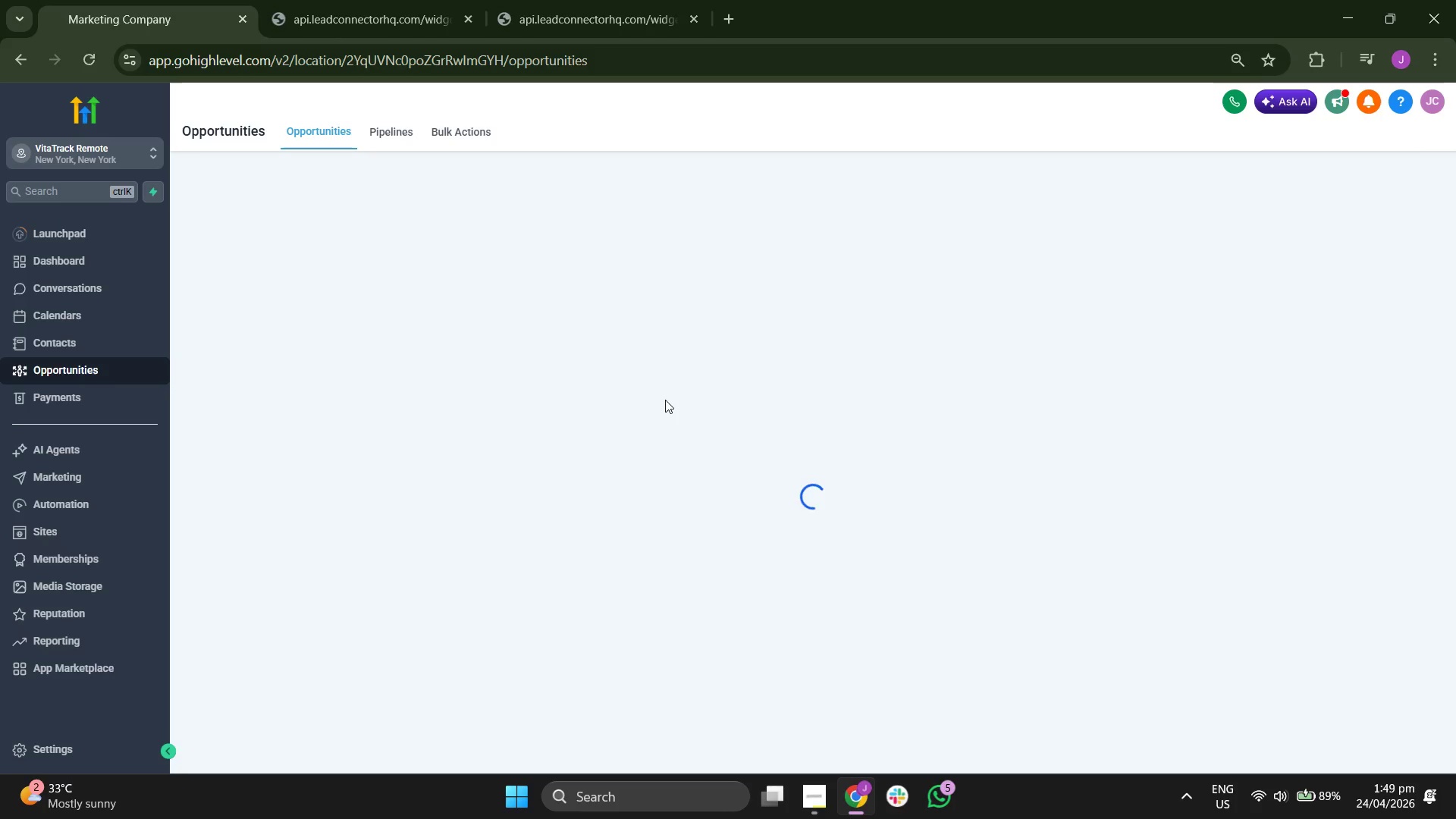 
left_click([107, 491])
 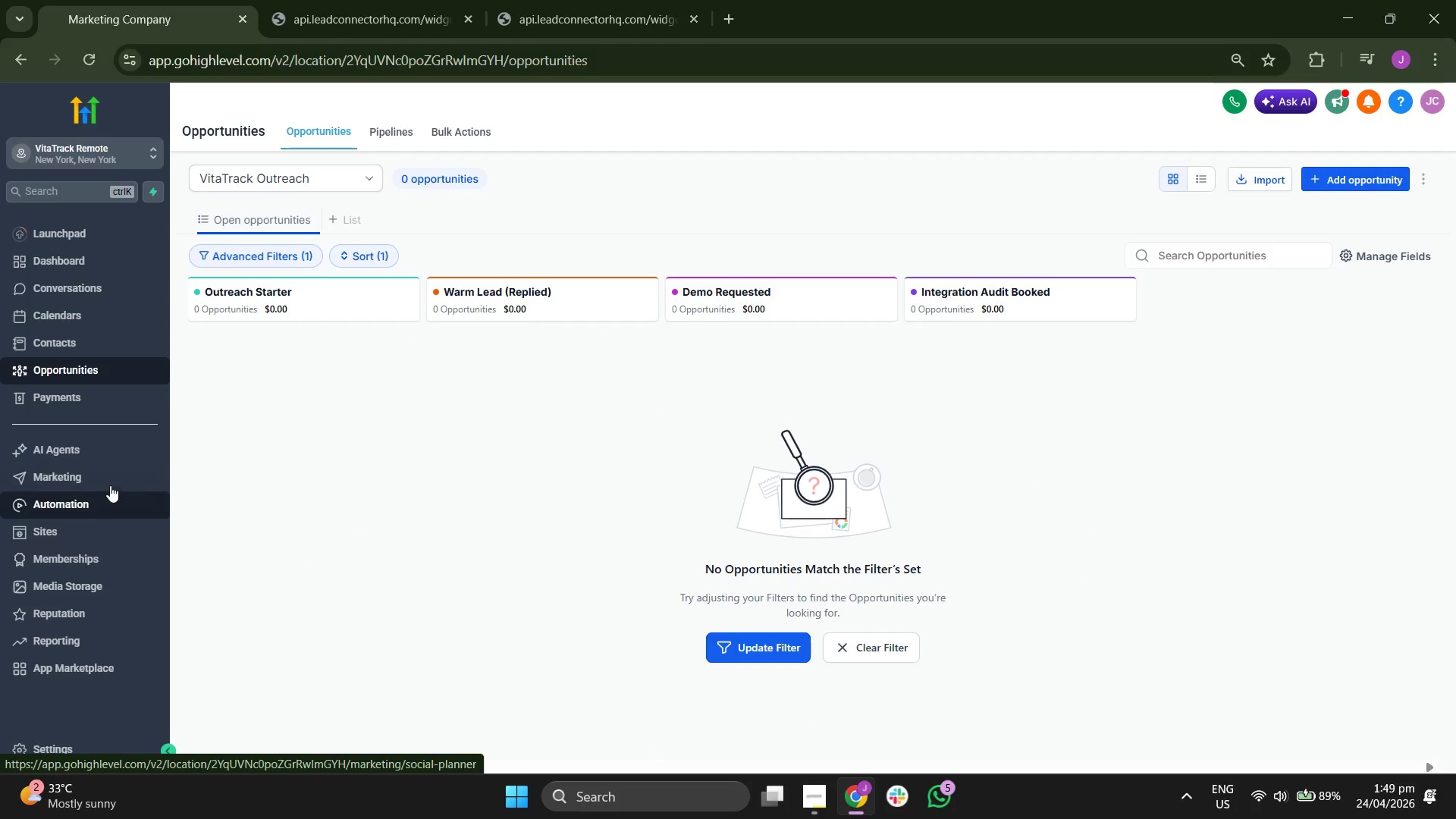 
left_click([115, 475])
 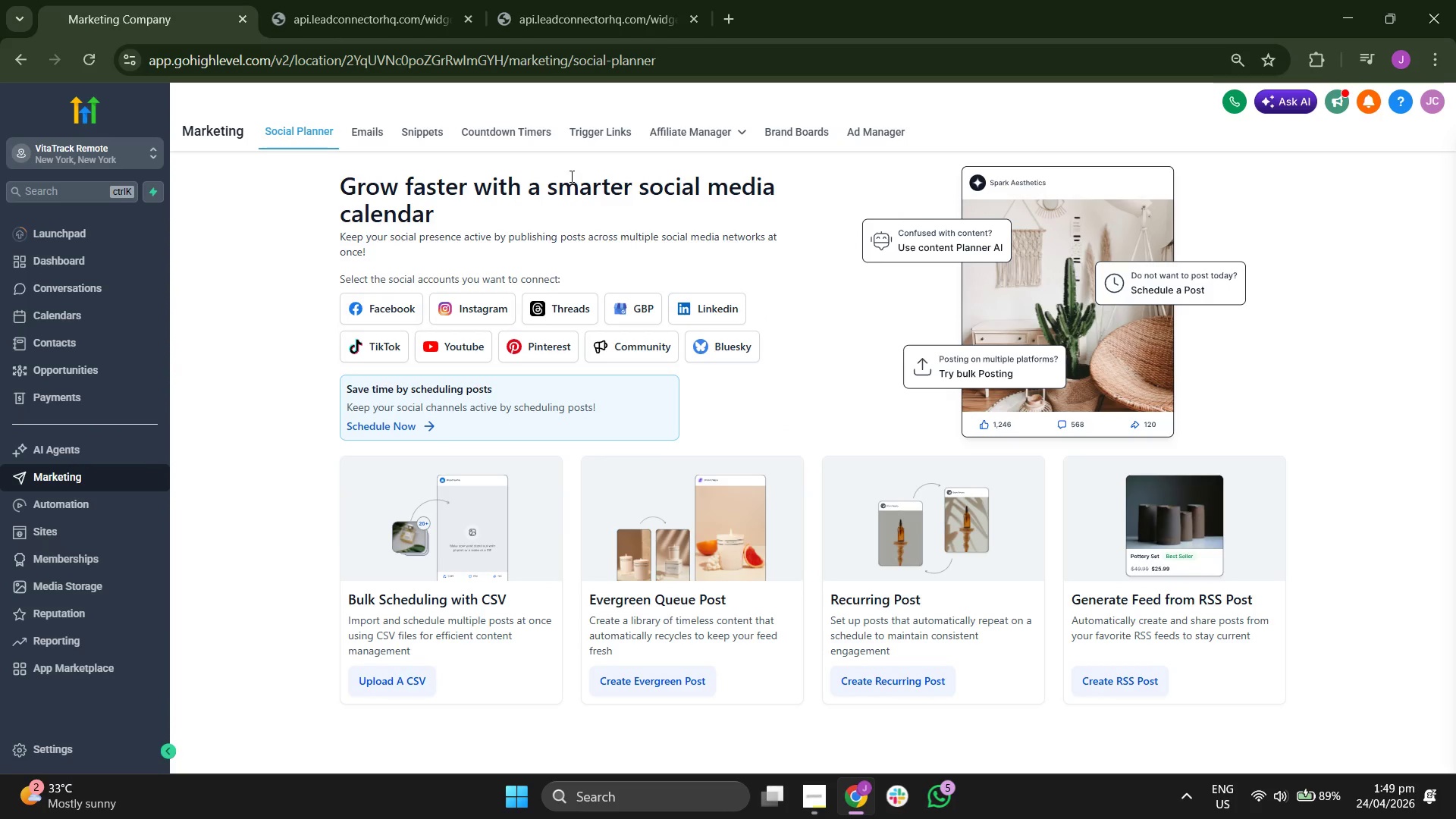 
left_click([601, 137])
 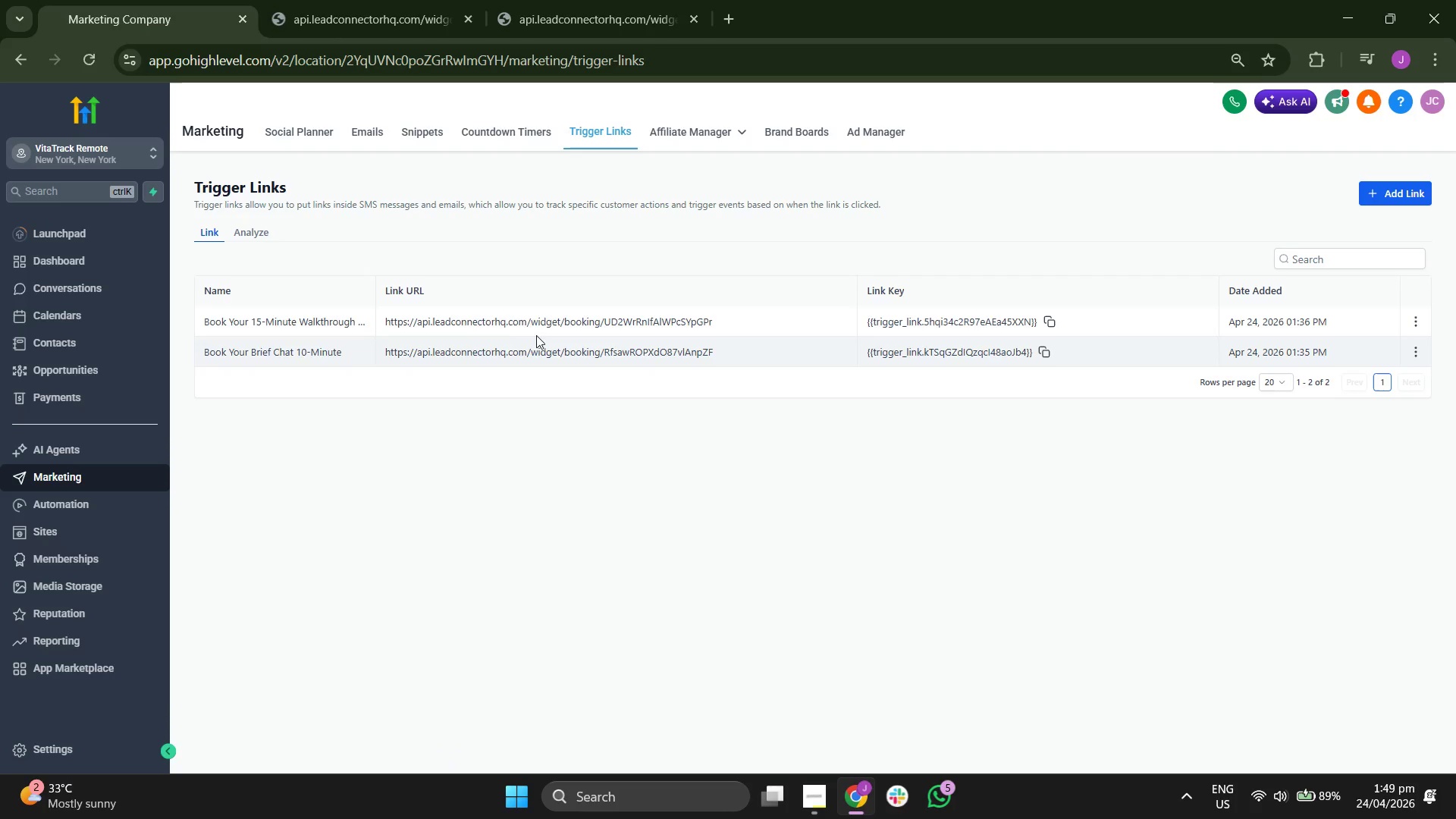 
wait(7.34)
 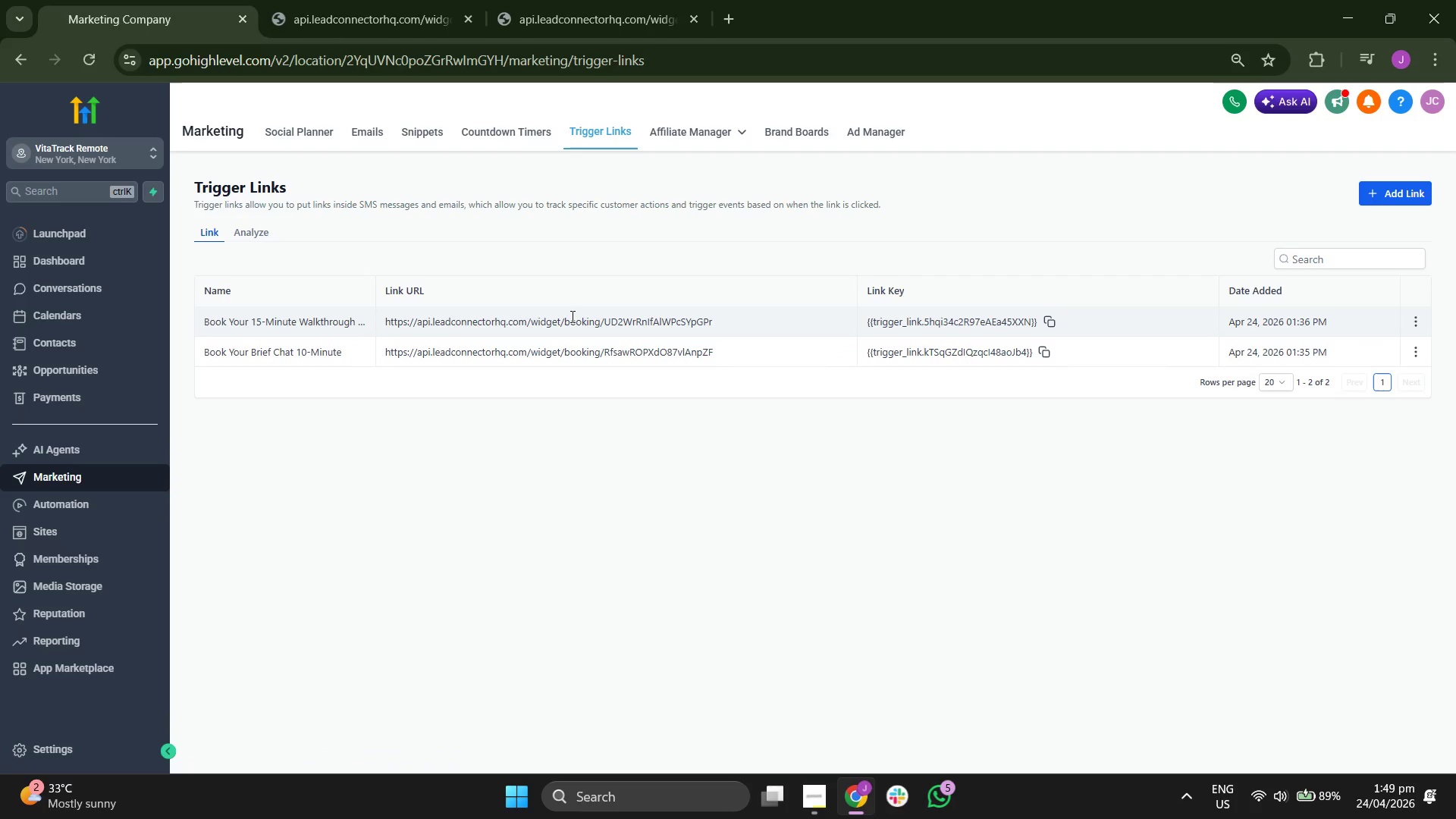 
left_click([417, 136])
 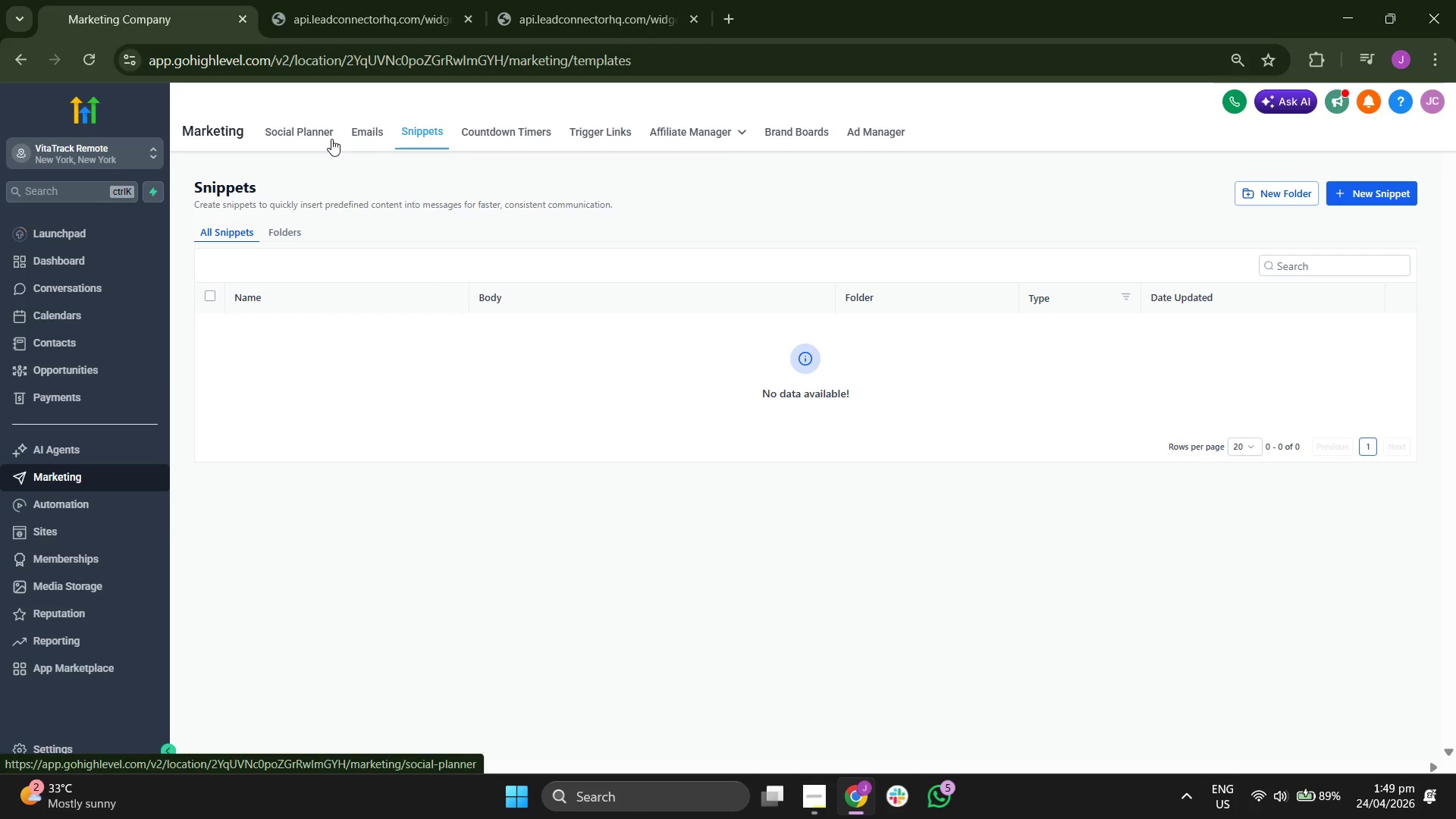 
left_click([359, 138])
 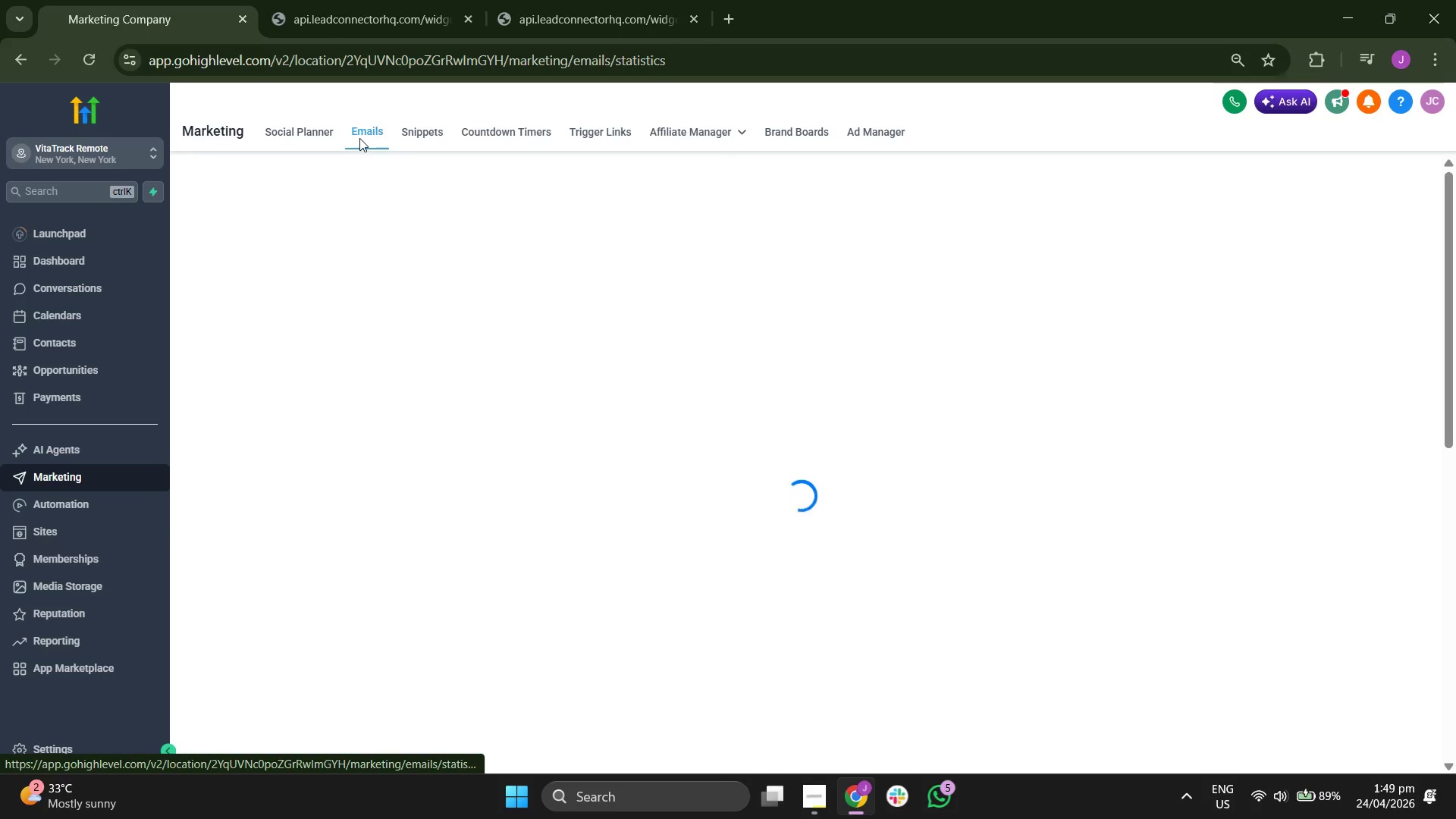 
mouse_move([361, 309])
 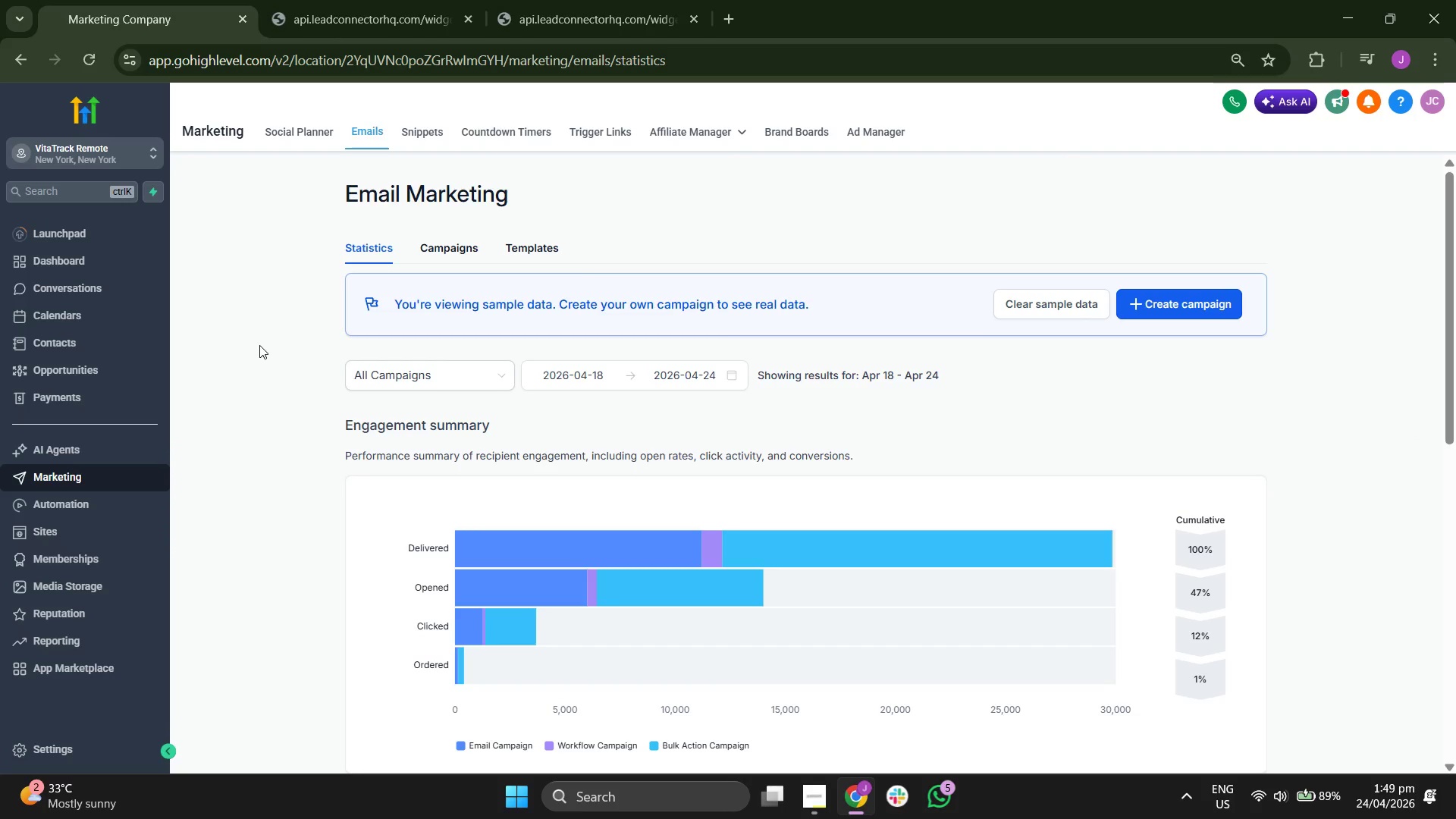 
scroll: coordinate [331, 396], scroll_direction: down, amount: 4.0
 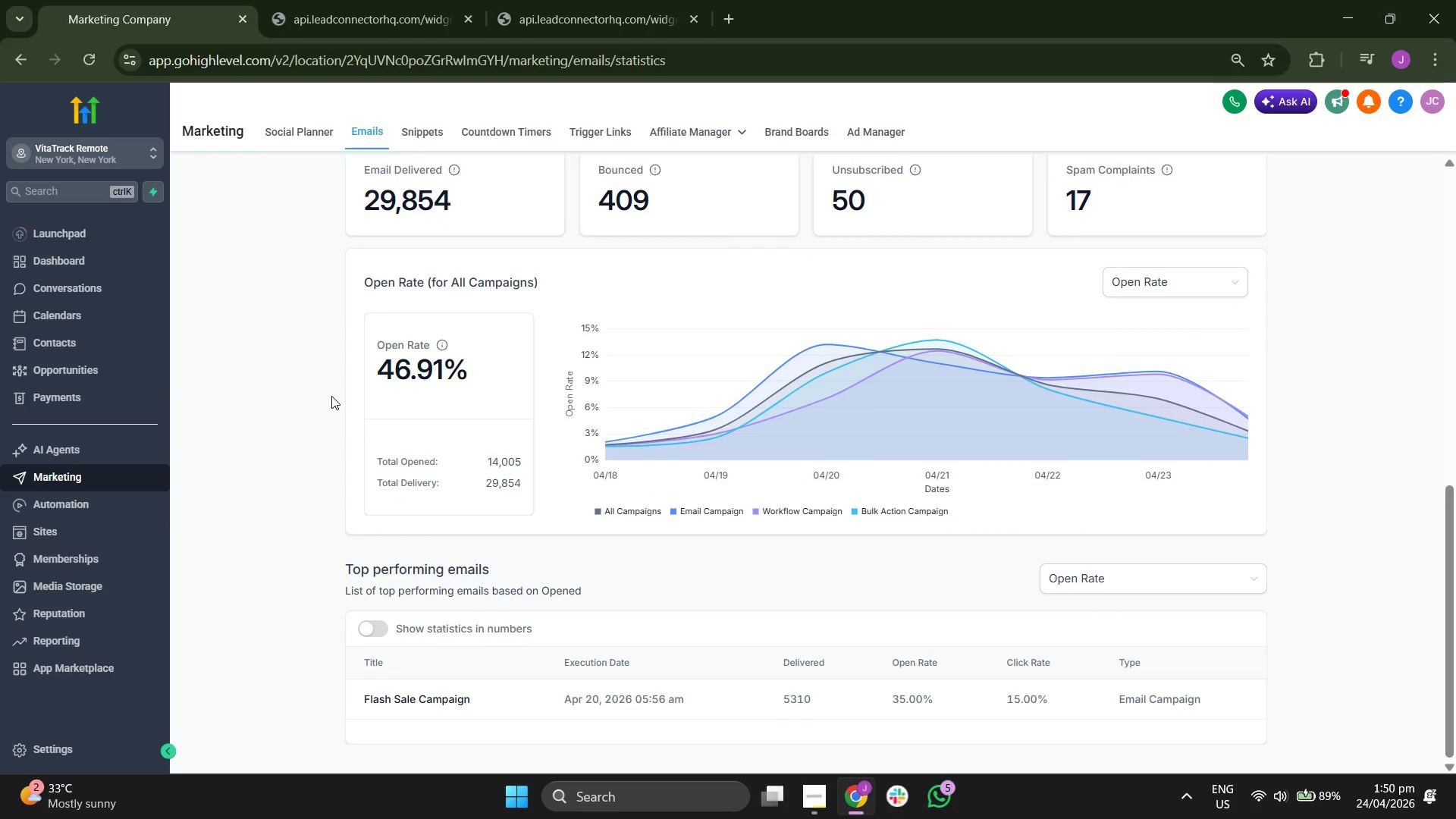 
scroll: coordinate [331, 396], scroll_direction: up, amount: 1.0
 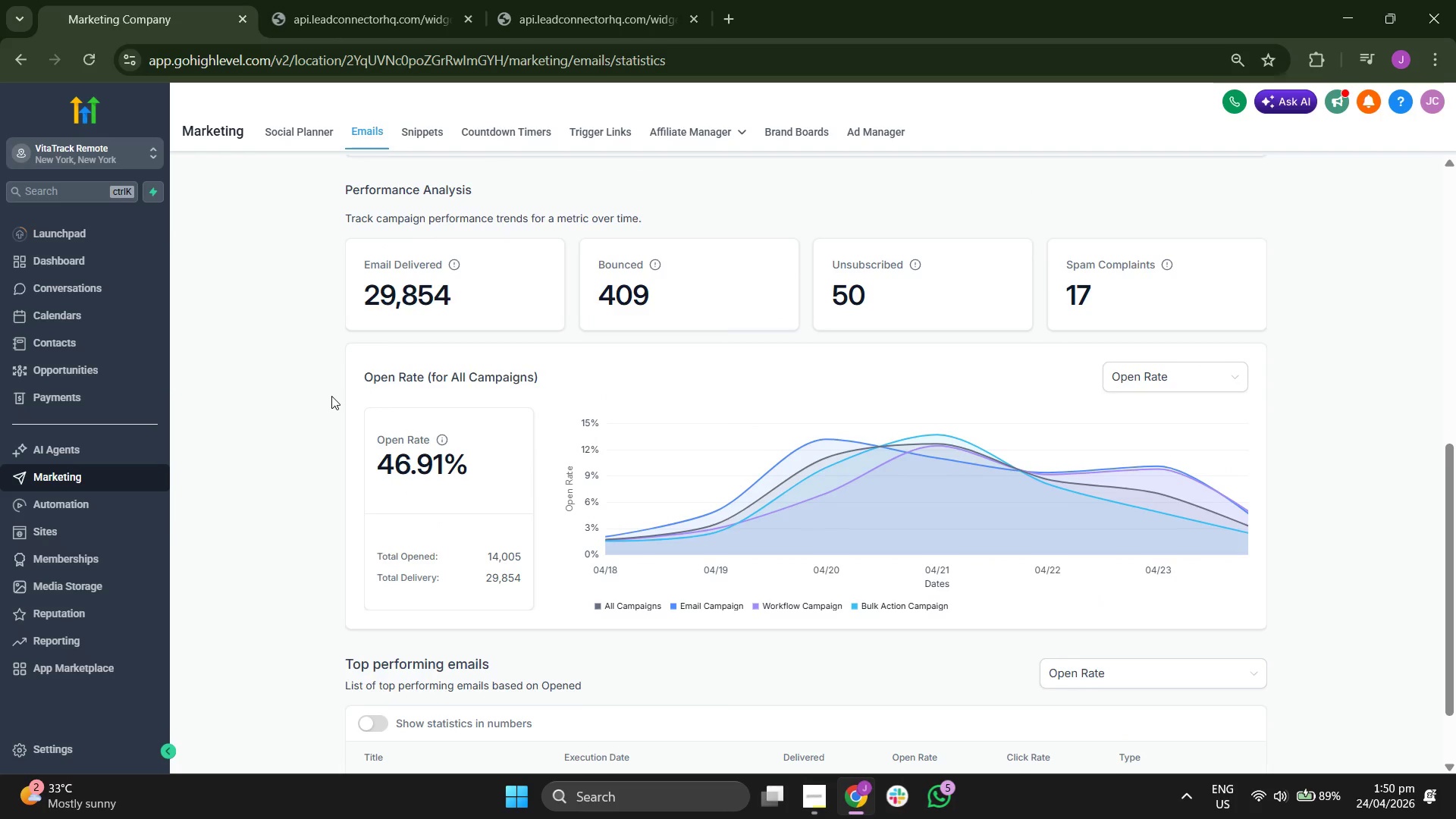 
scroll: coordinate [331, 396], scroll_direction: down, amount: 1.0
 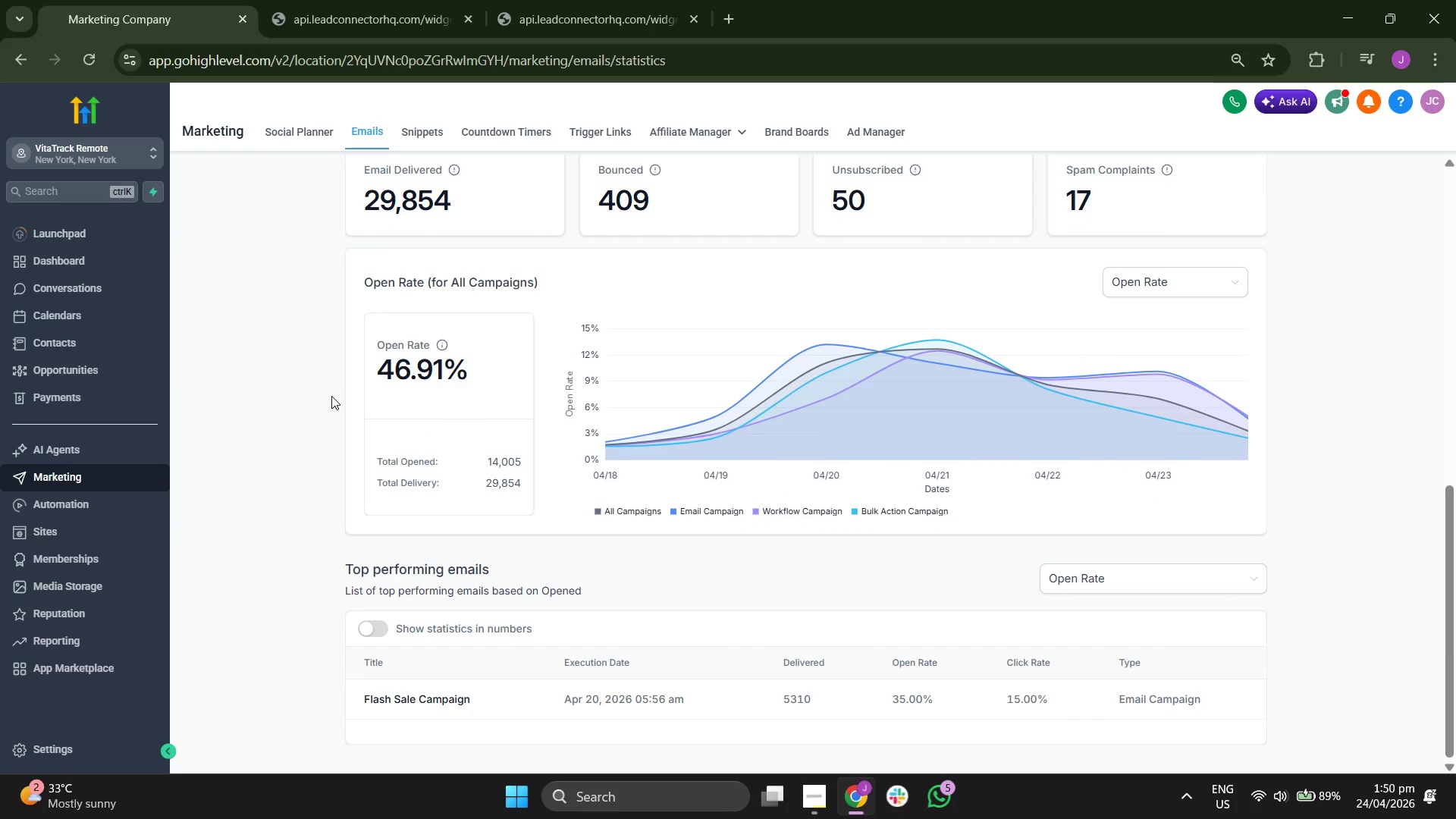 
scroll: coordinate [331, 396], scroll_direction: up, amount: 6.0
 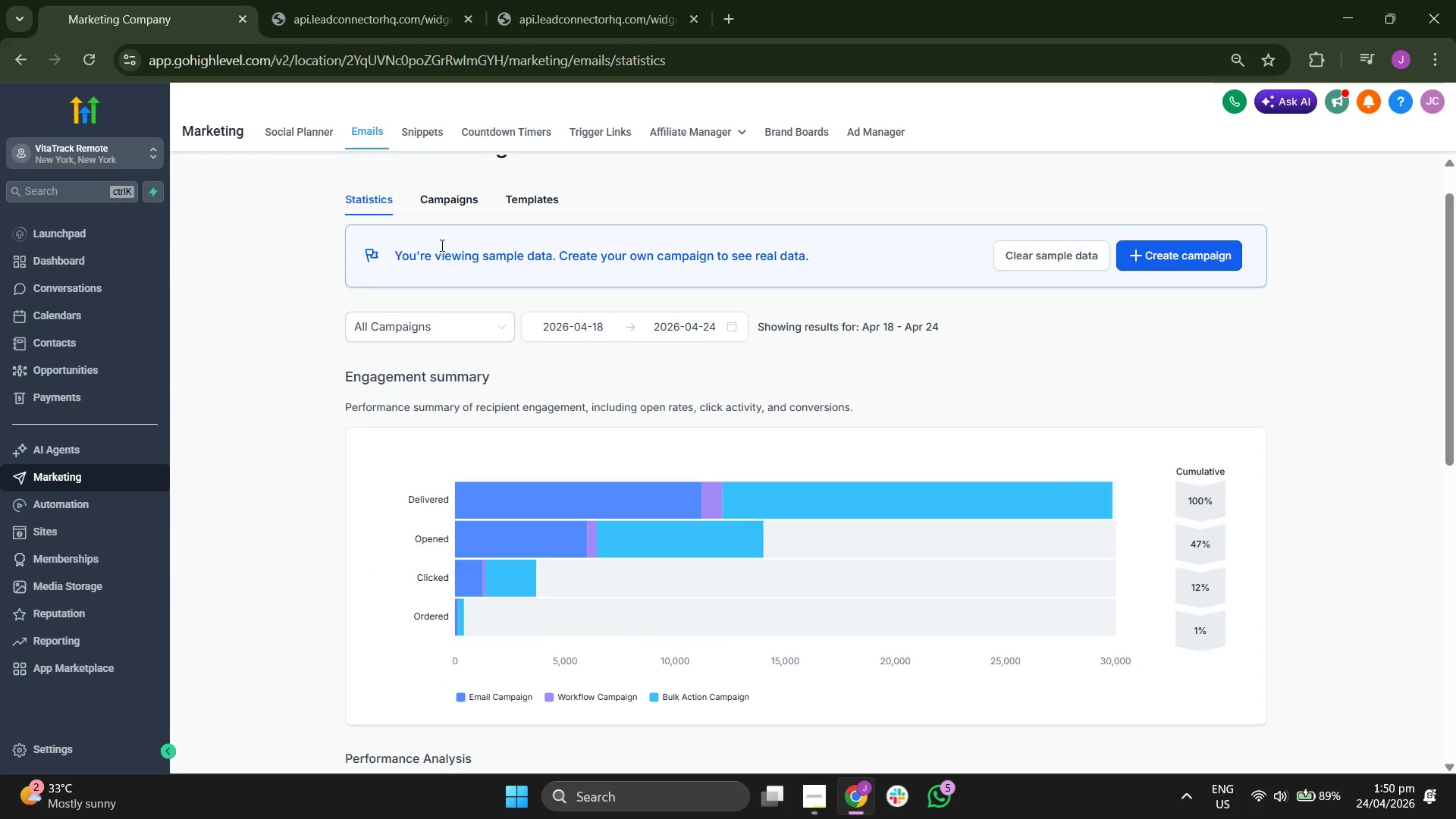 
left_click([457, 193])
 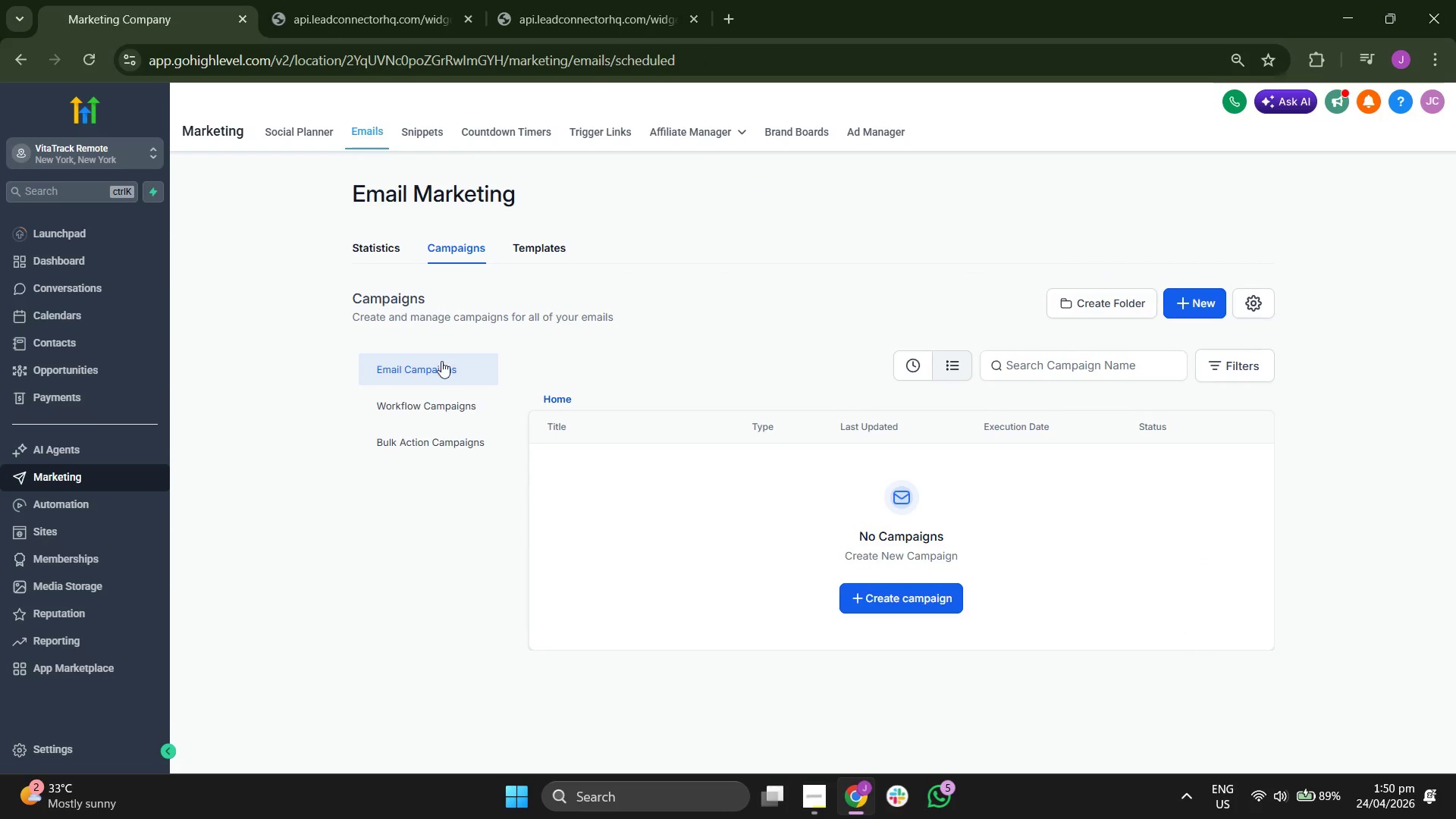 
left_click([436, 410])
 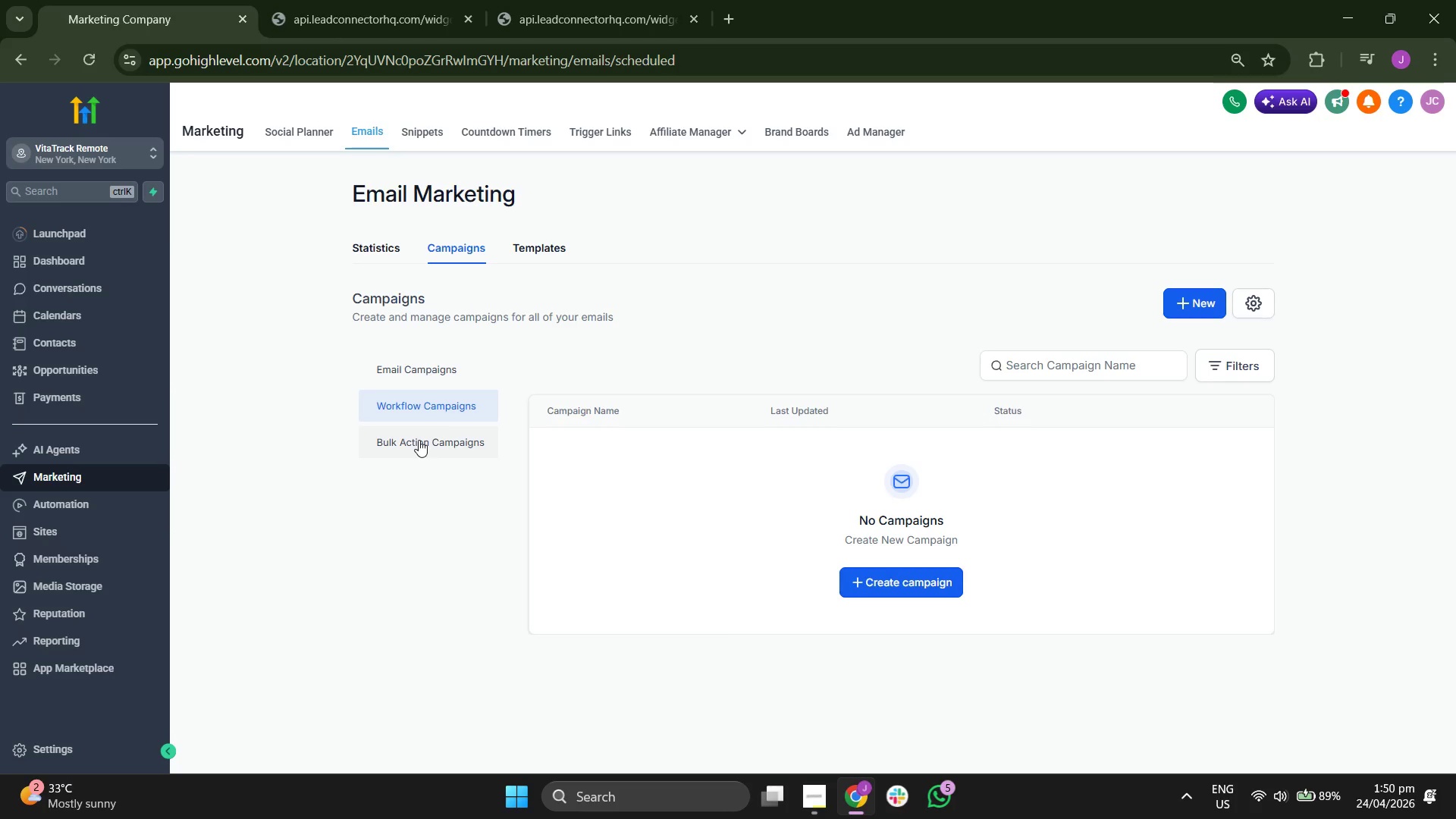 
left_click([419, 440])
 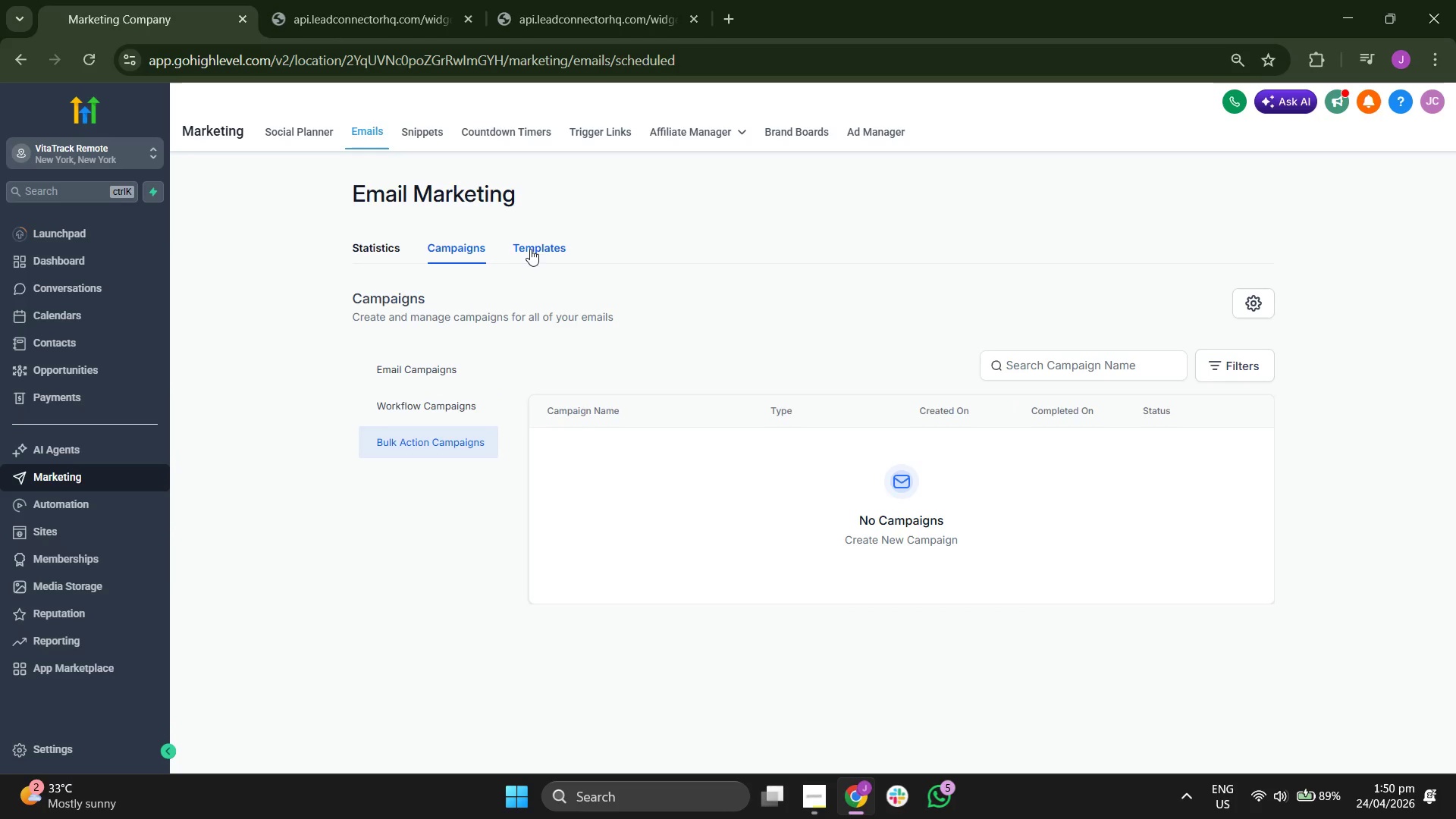 
left_click([530, 249])
 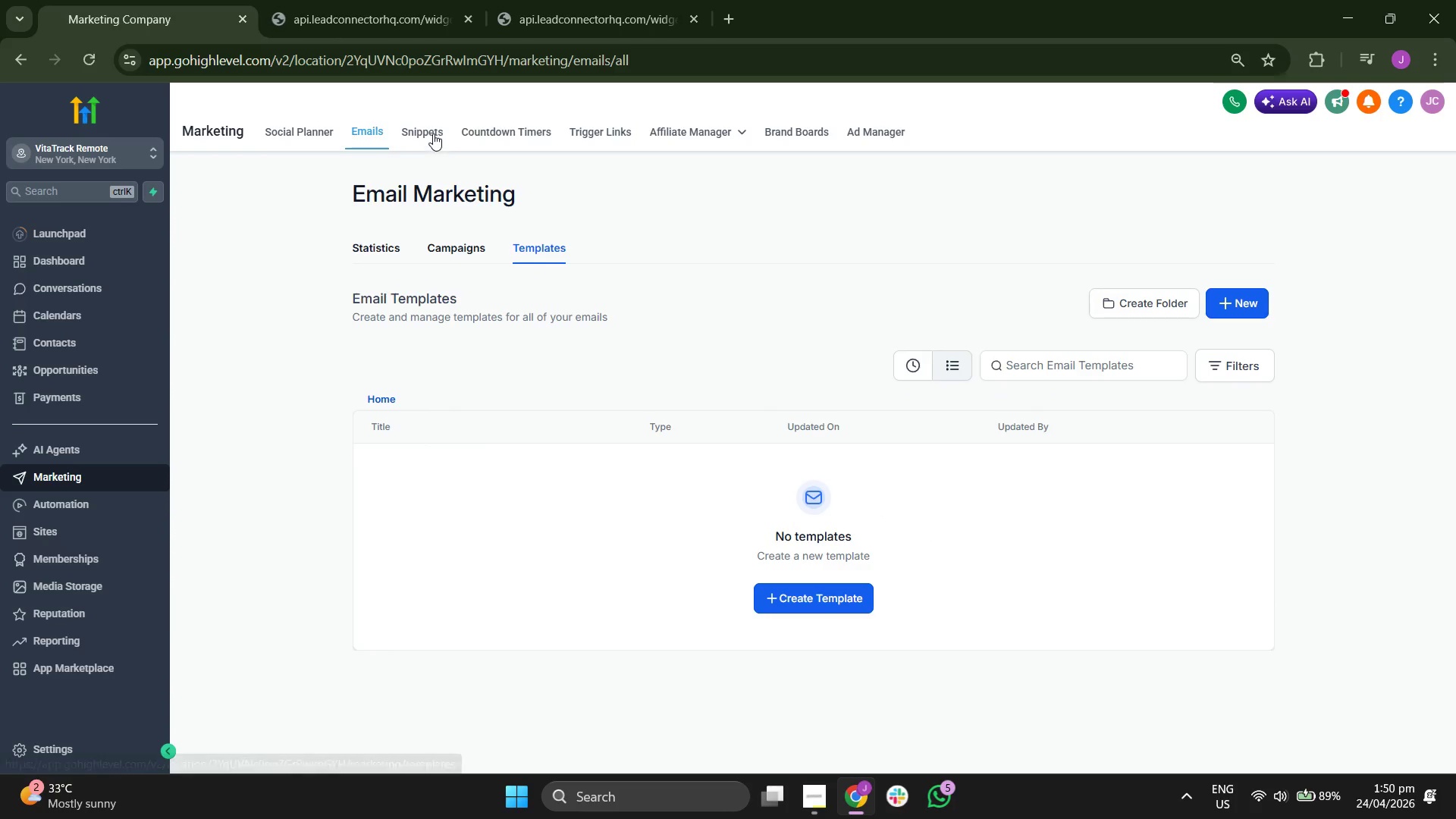 
wait(5.3)
 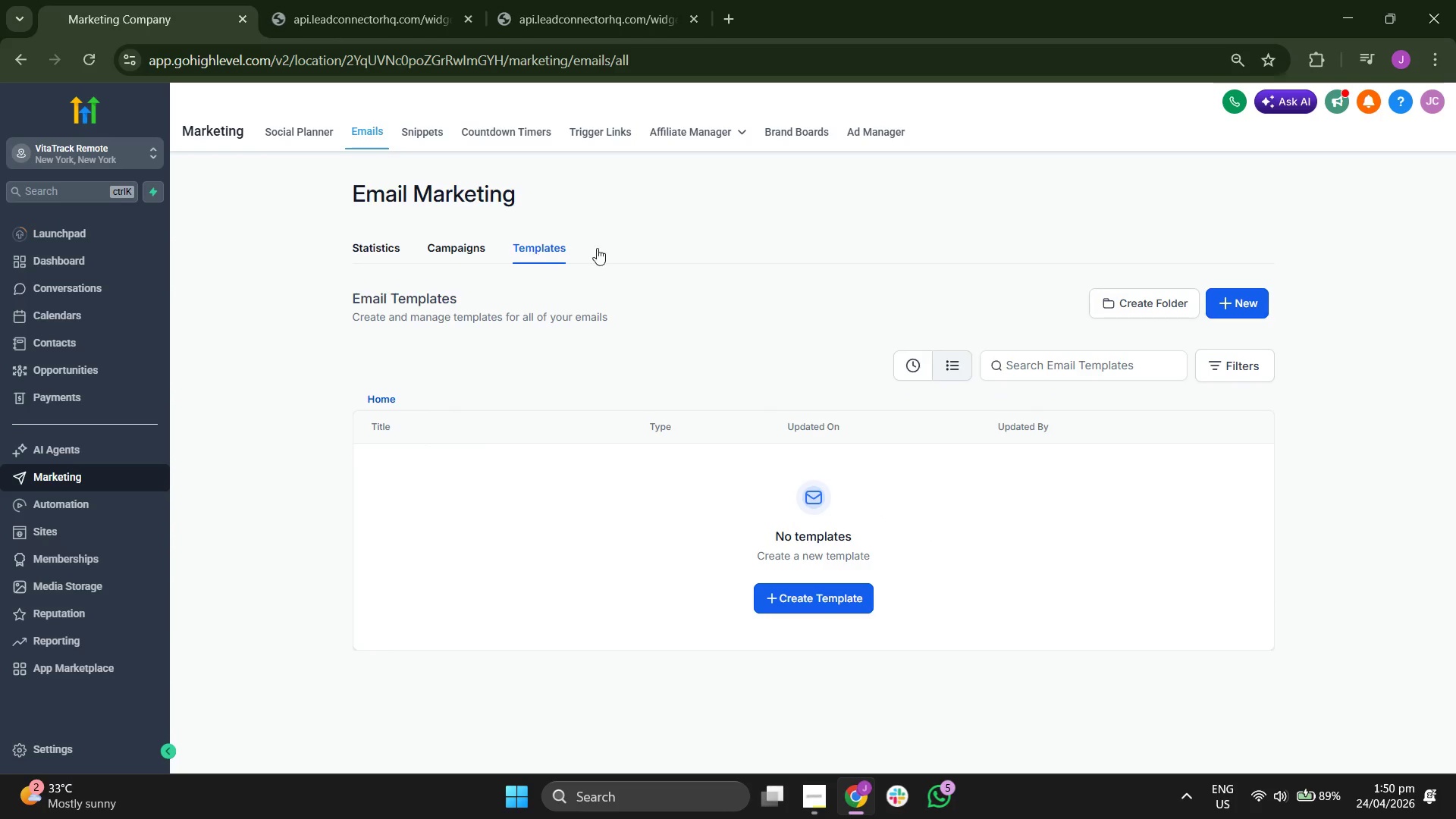 
left_click([1391, 191])
 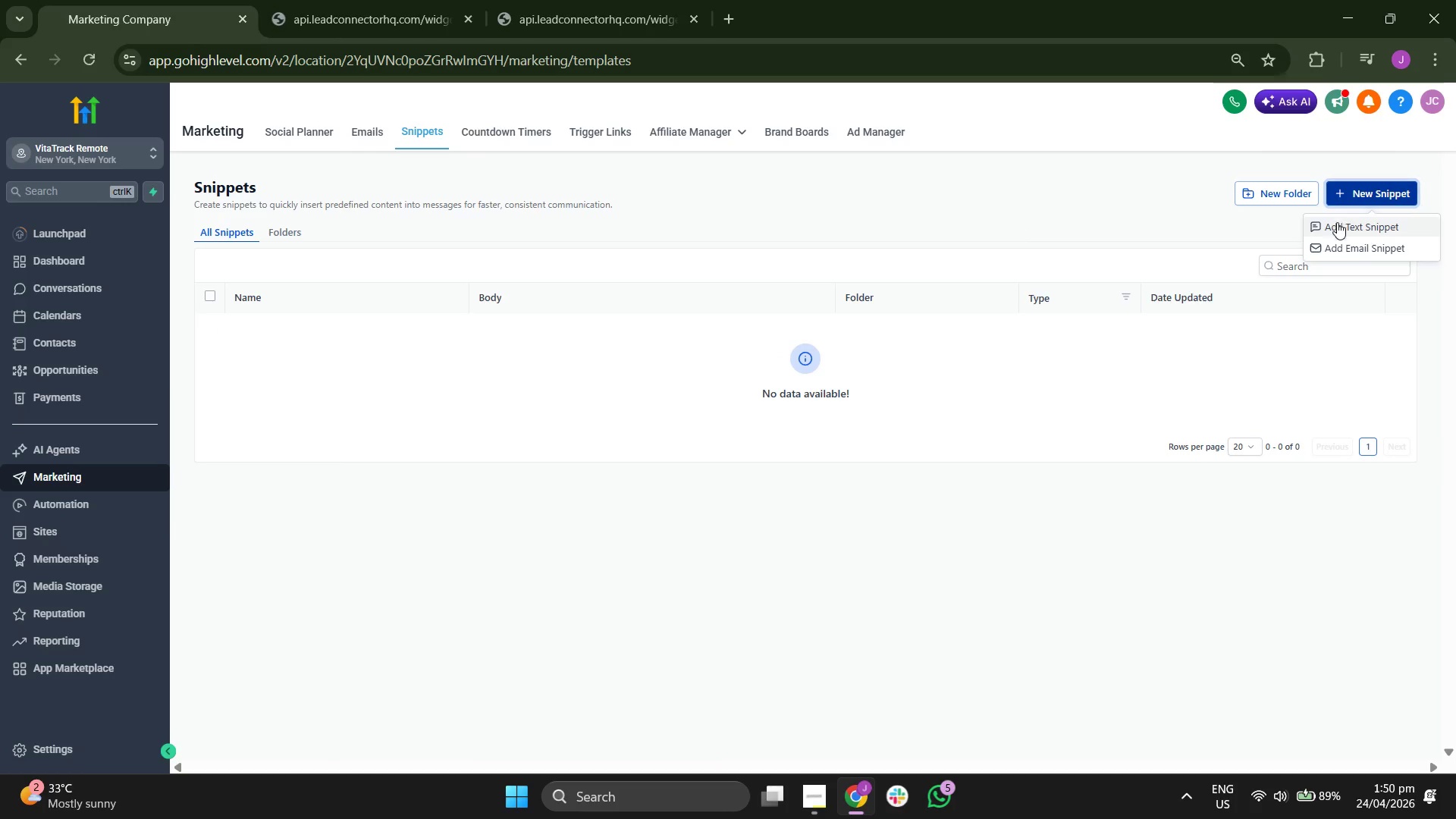 
left_click([1337, 222])
 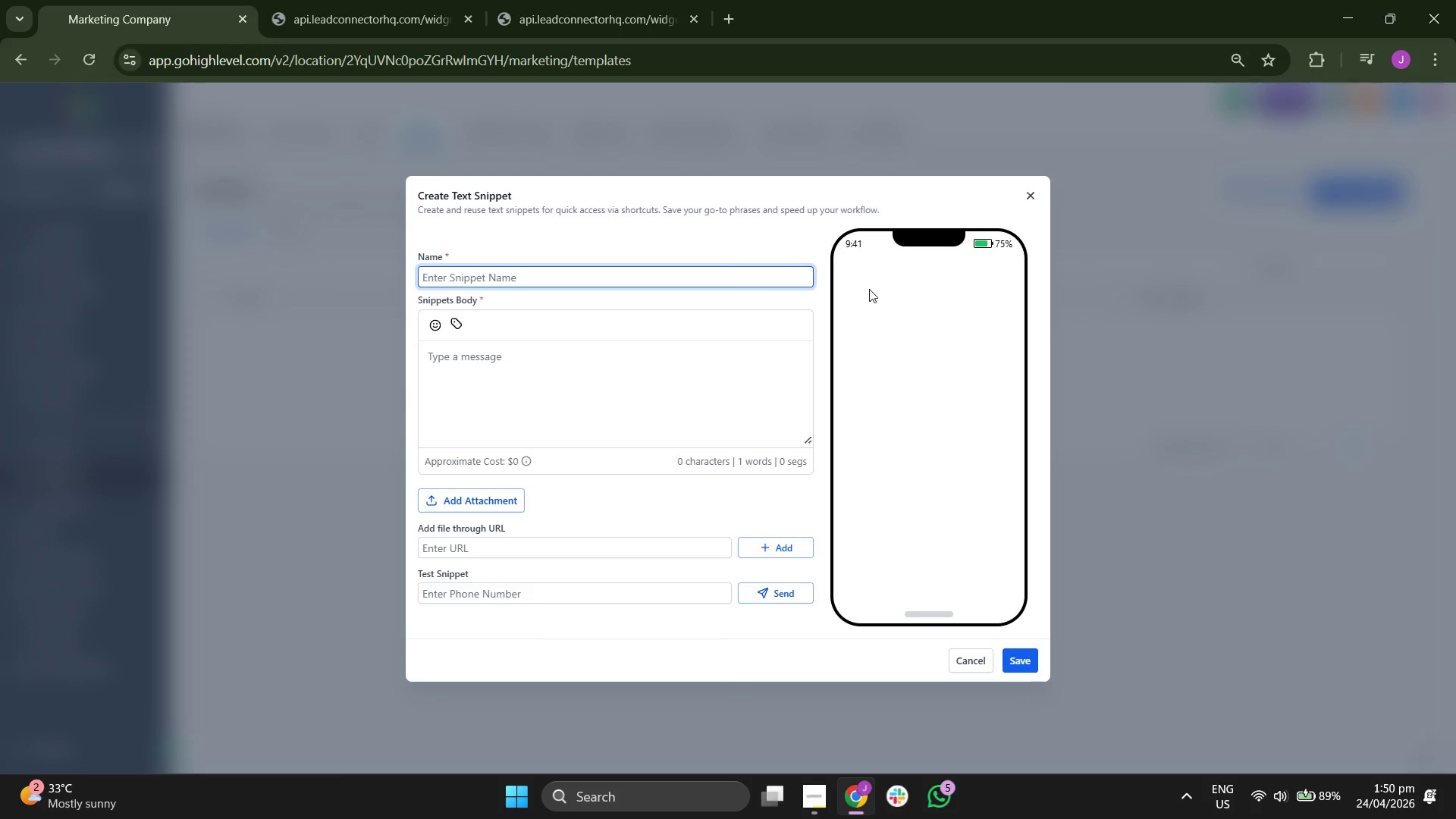 
left_click([1036, 195])
 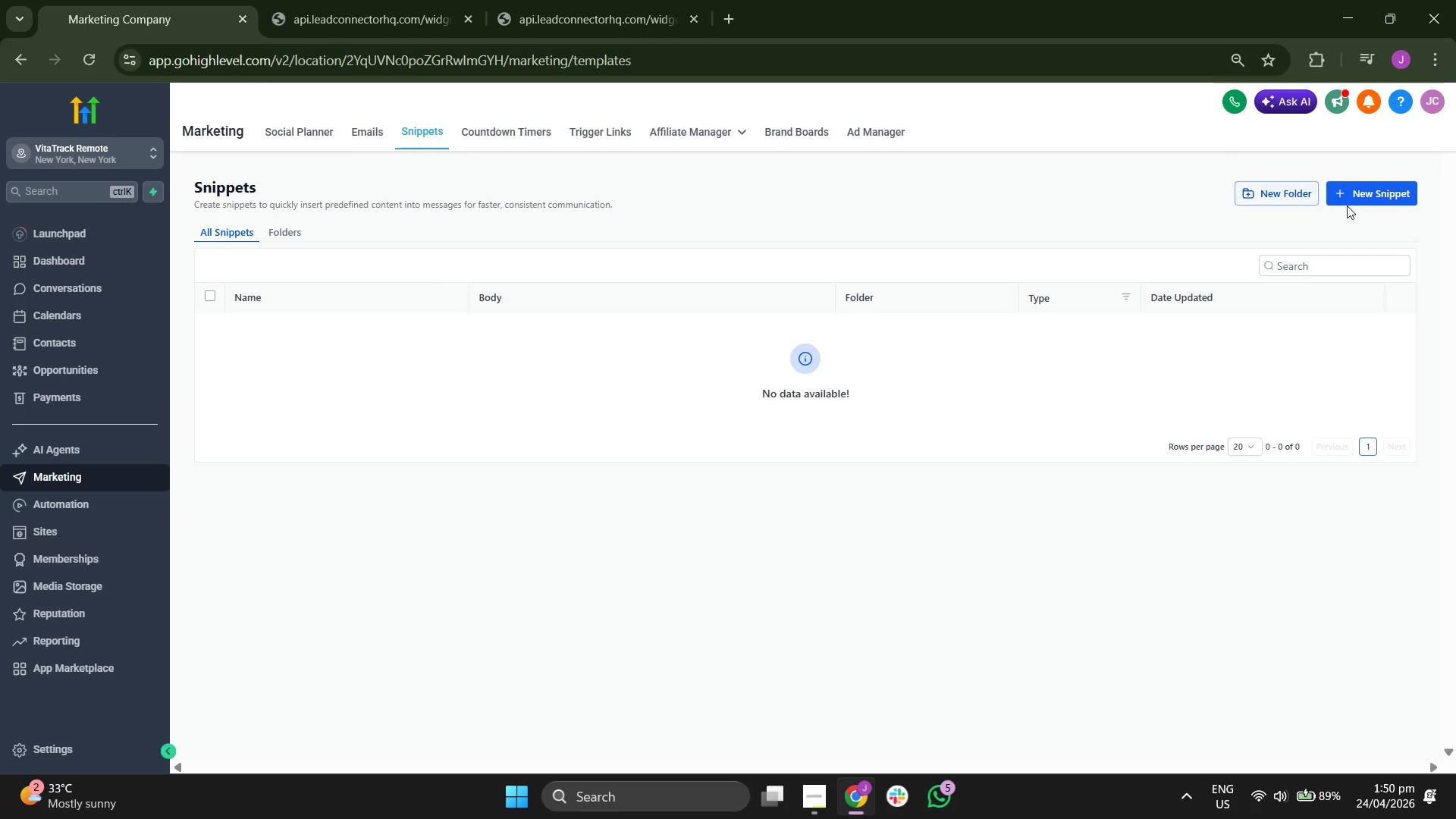 
left_click([1372, 206])
 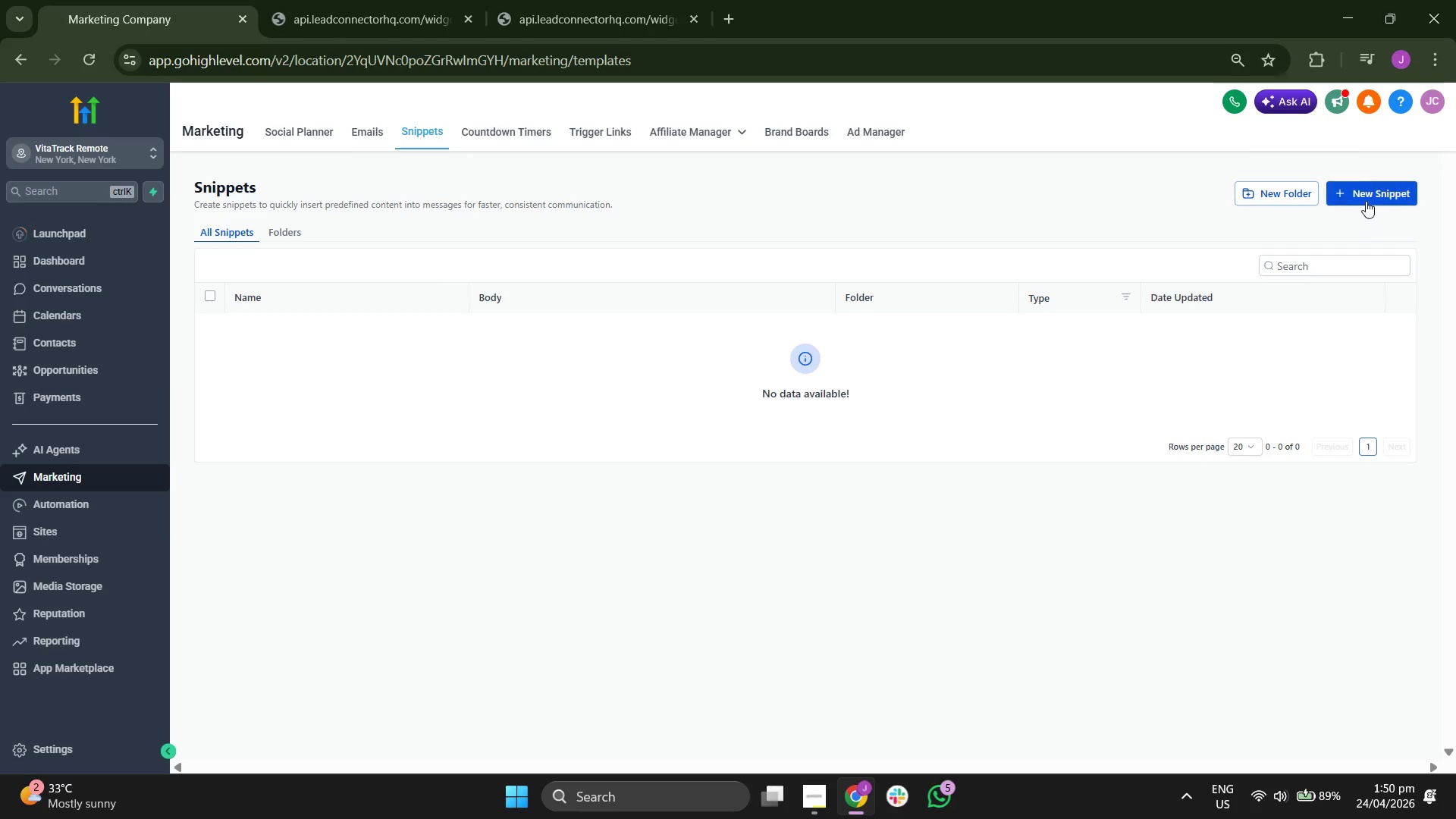 
left_click([1365, 201])
 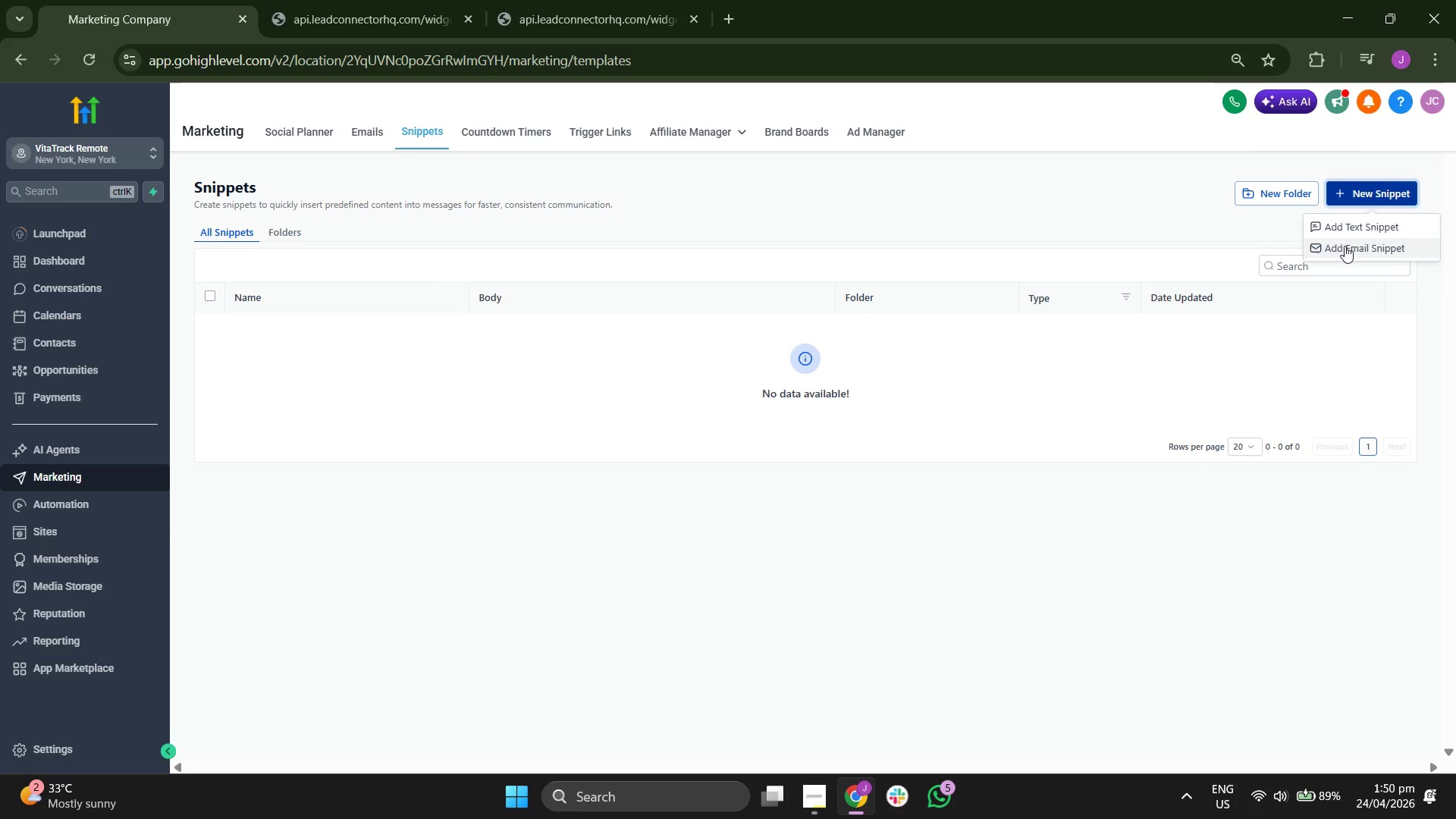 
left_click([1346, 247])
 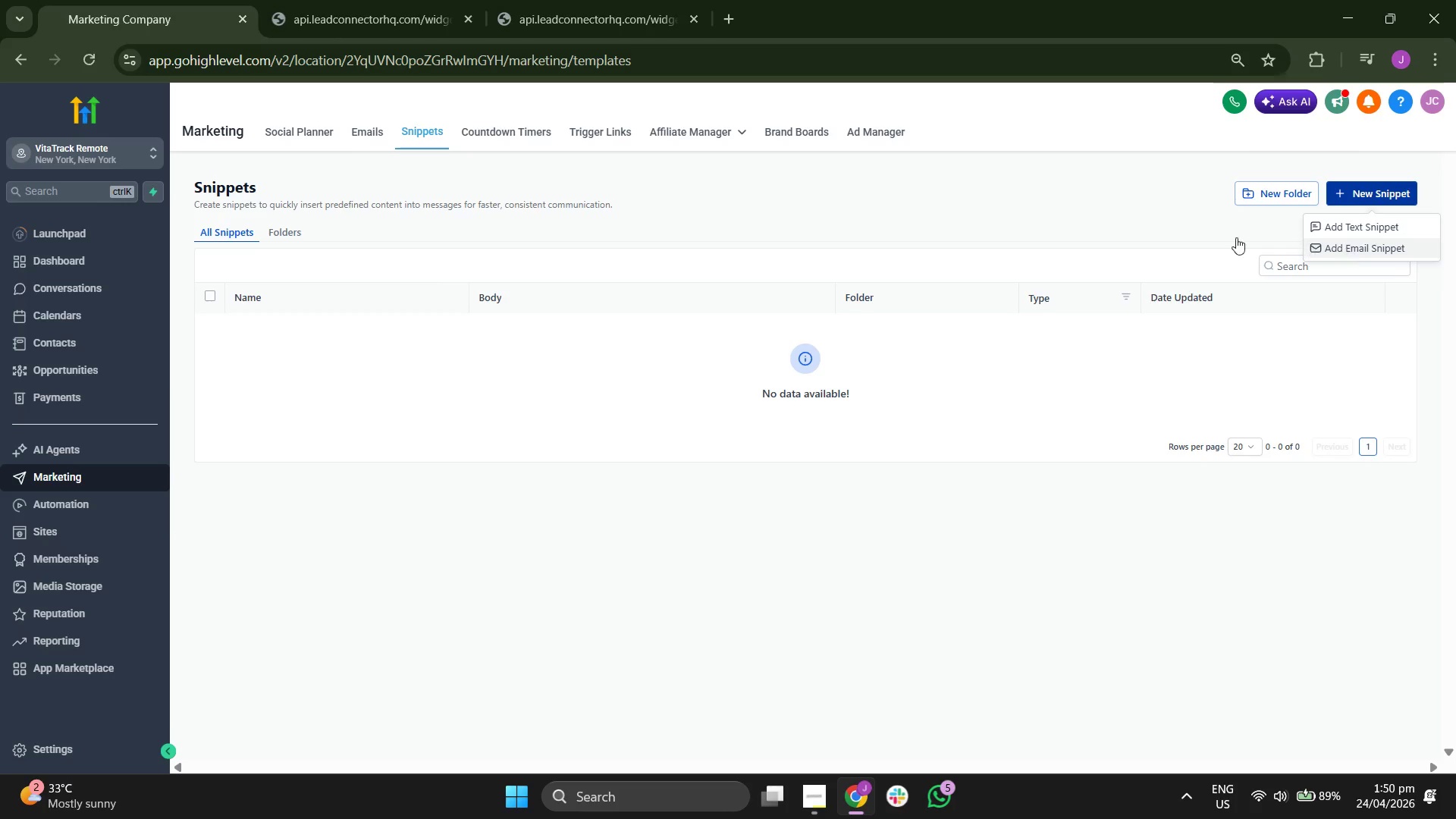 
mouse_move([992, 208])
 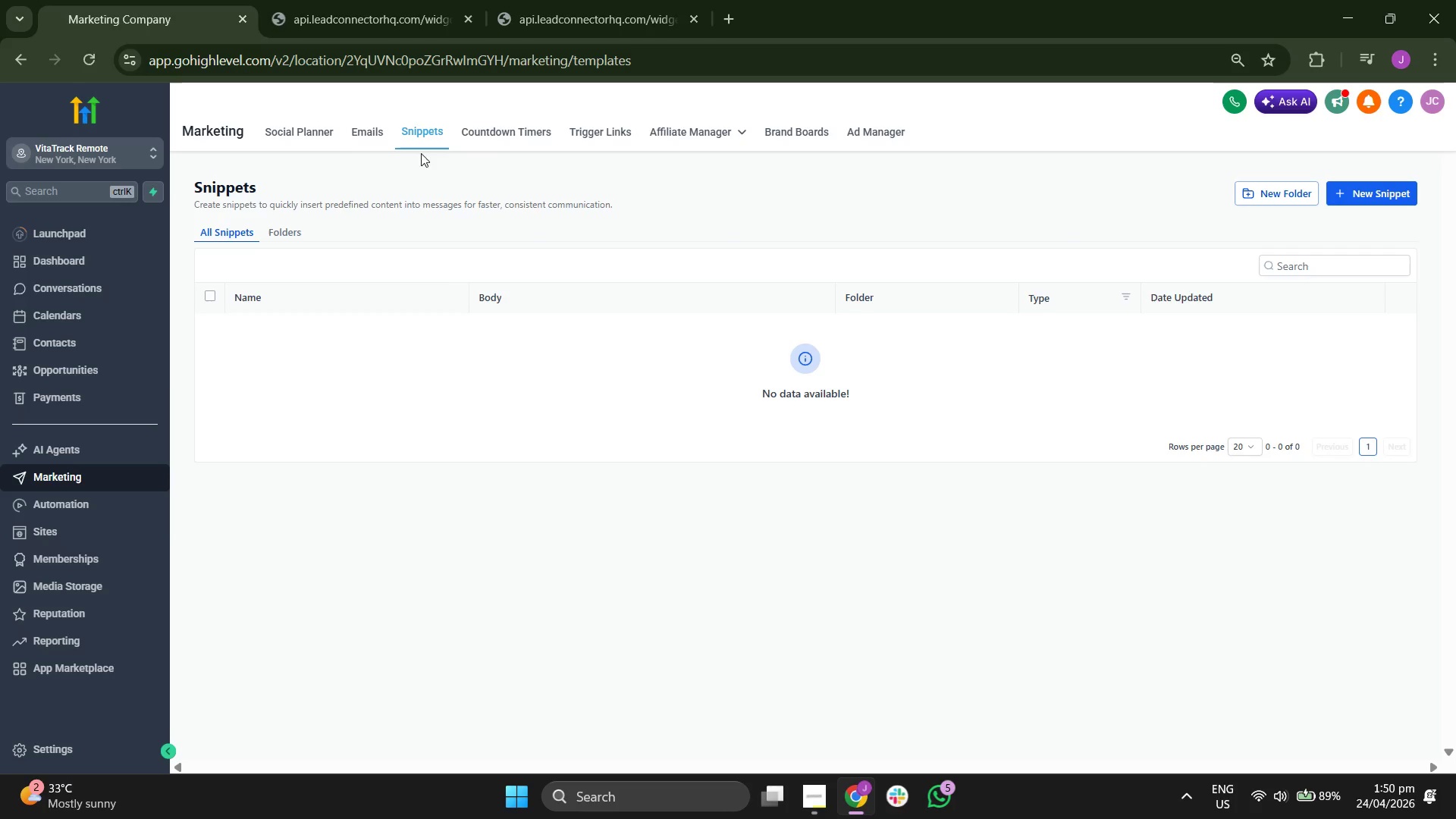 
left_click([369, 140])
 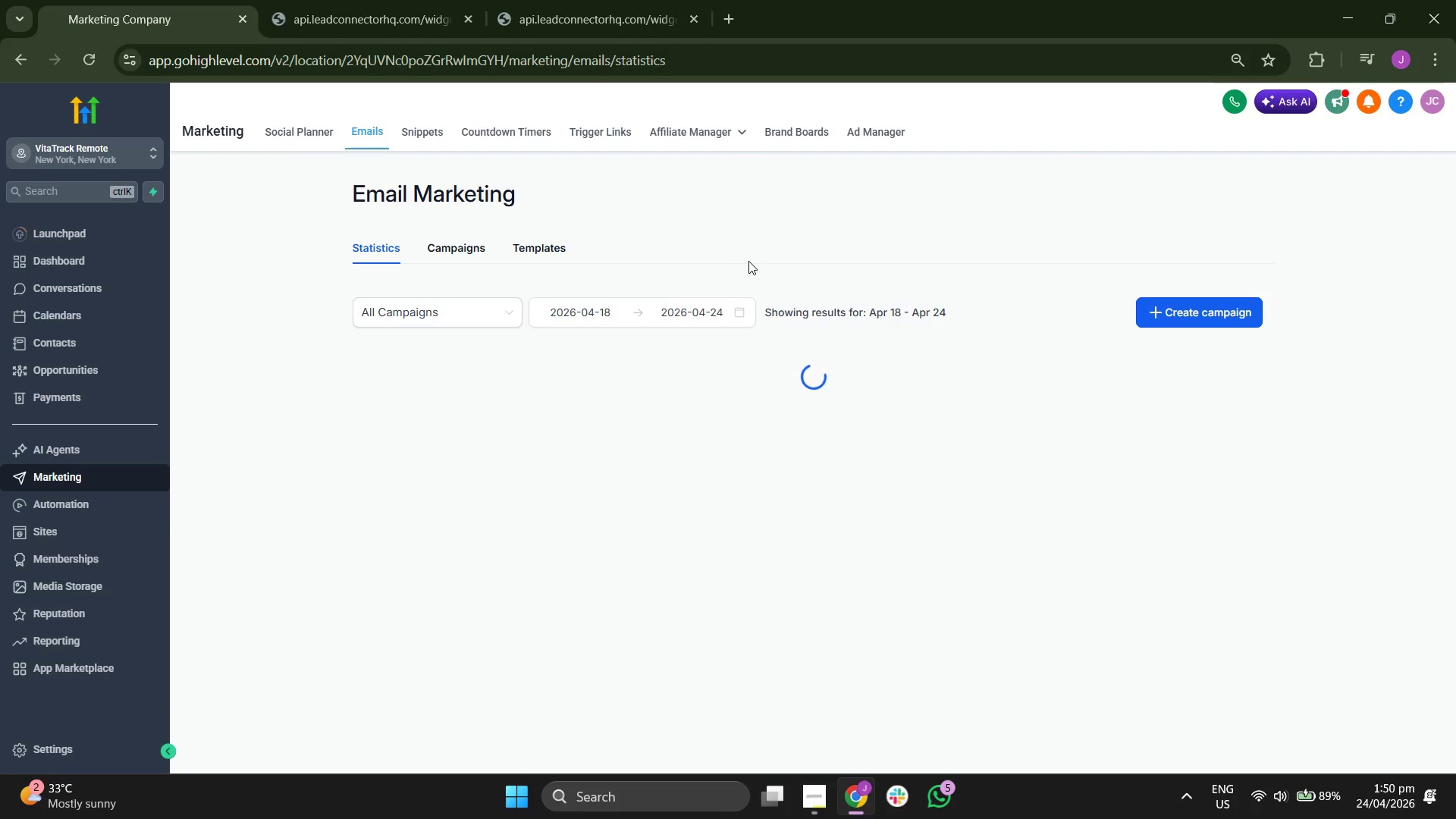 
left_click([546, 245])